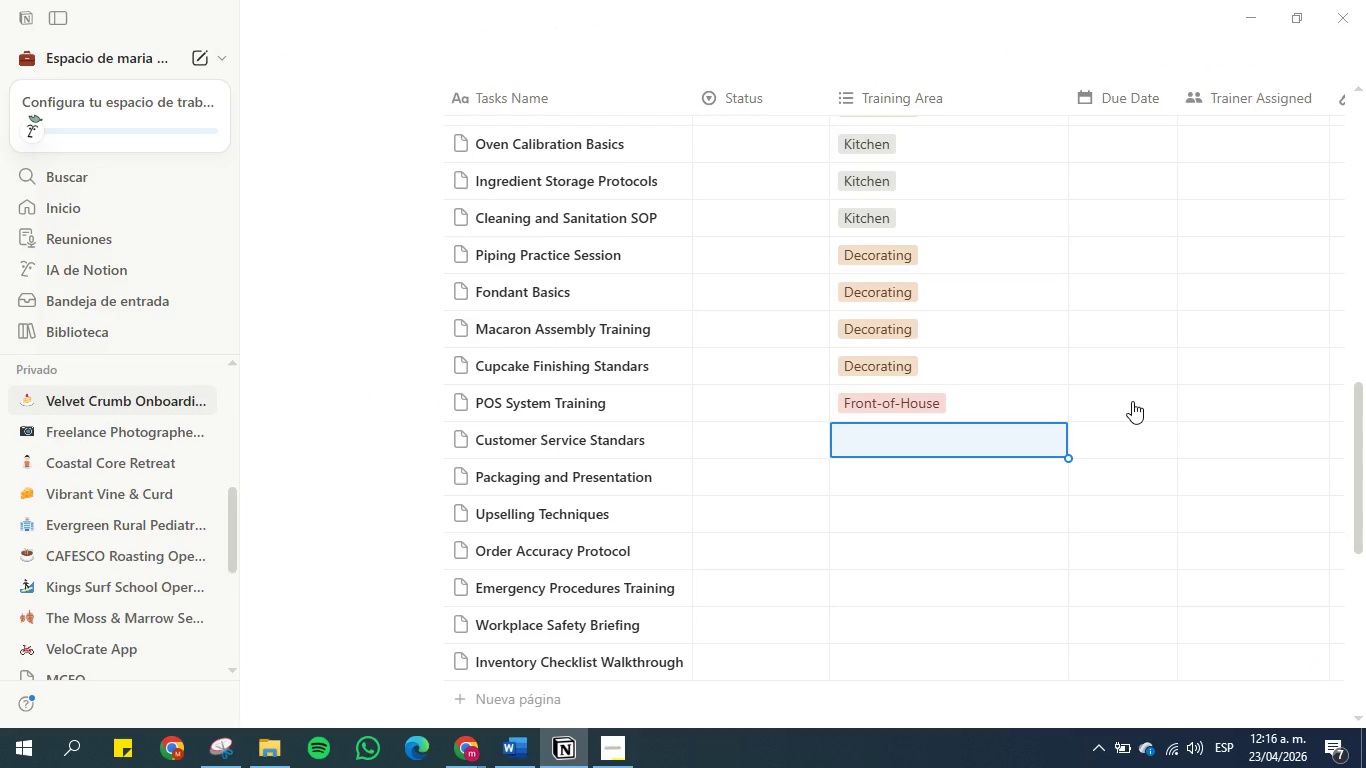 
key(Control+V)
 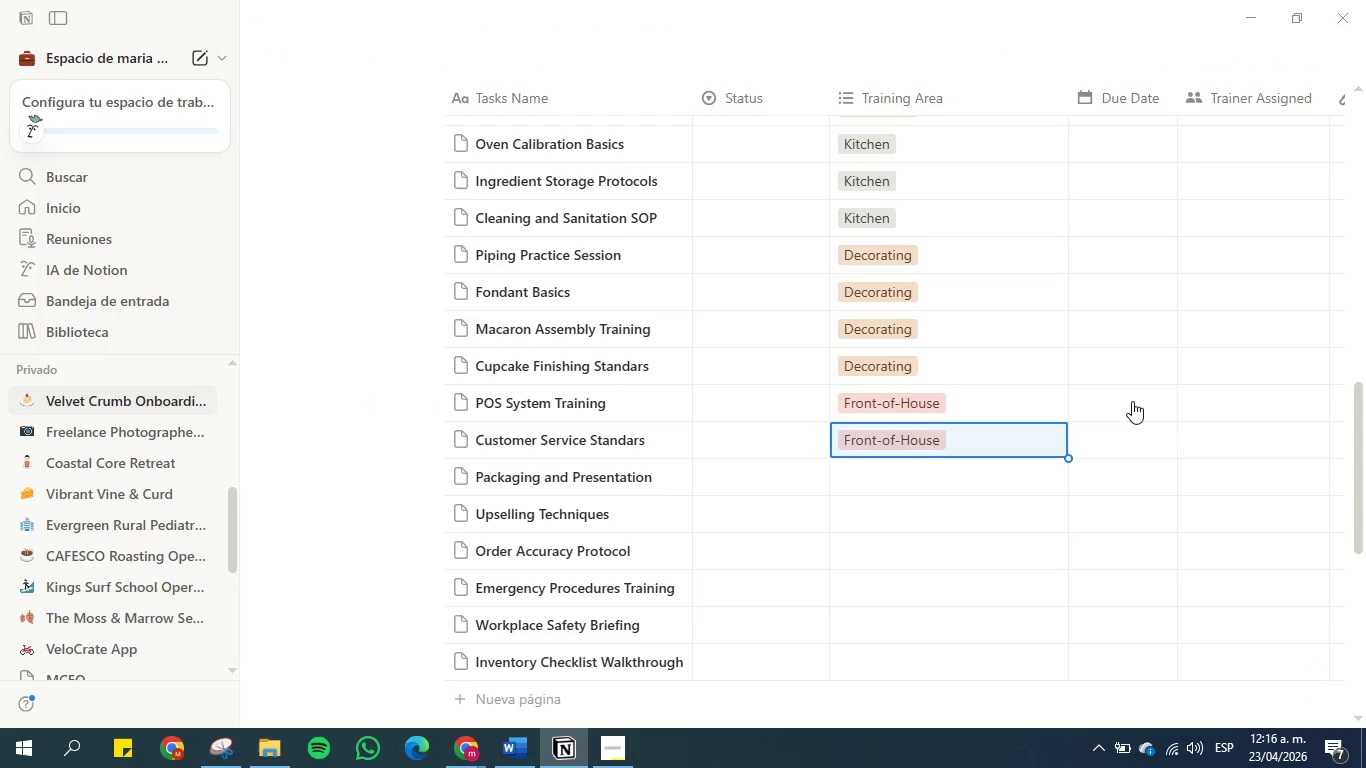 
key(ArrowDown)
 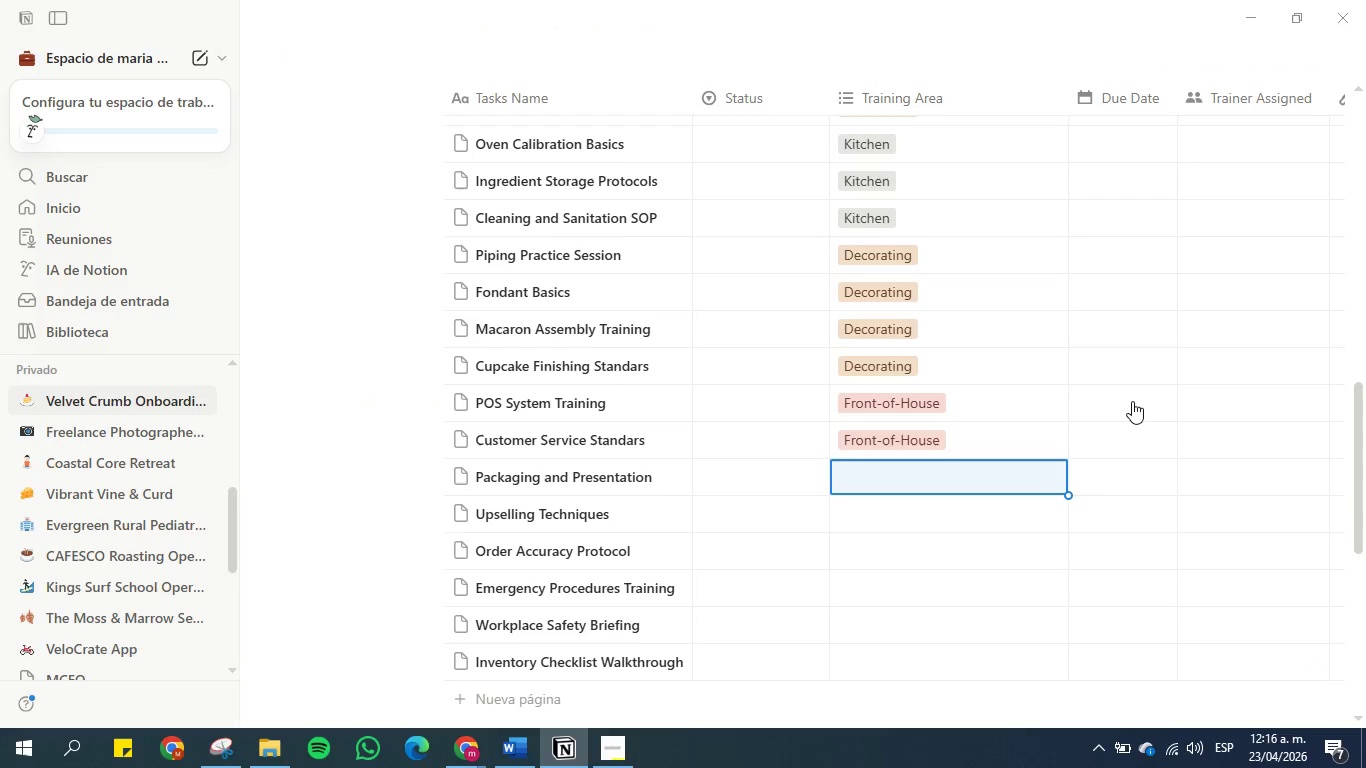 
key(Control+V)
 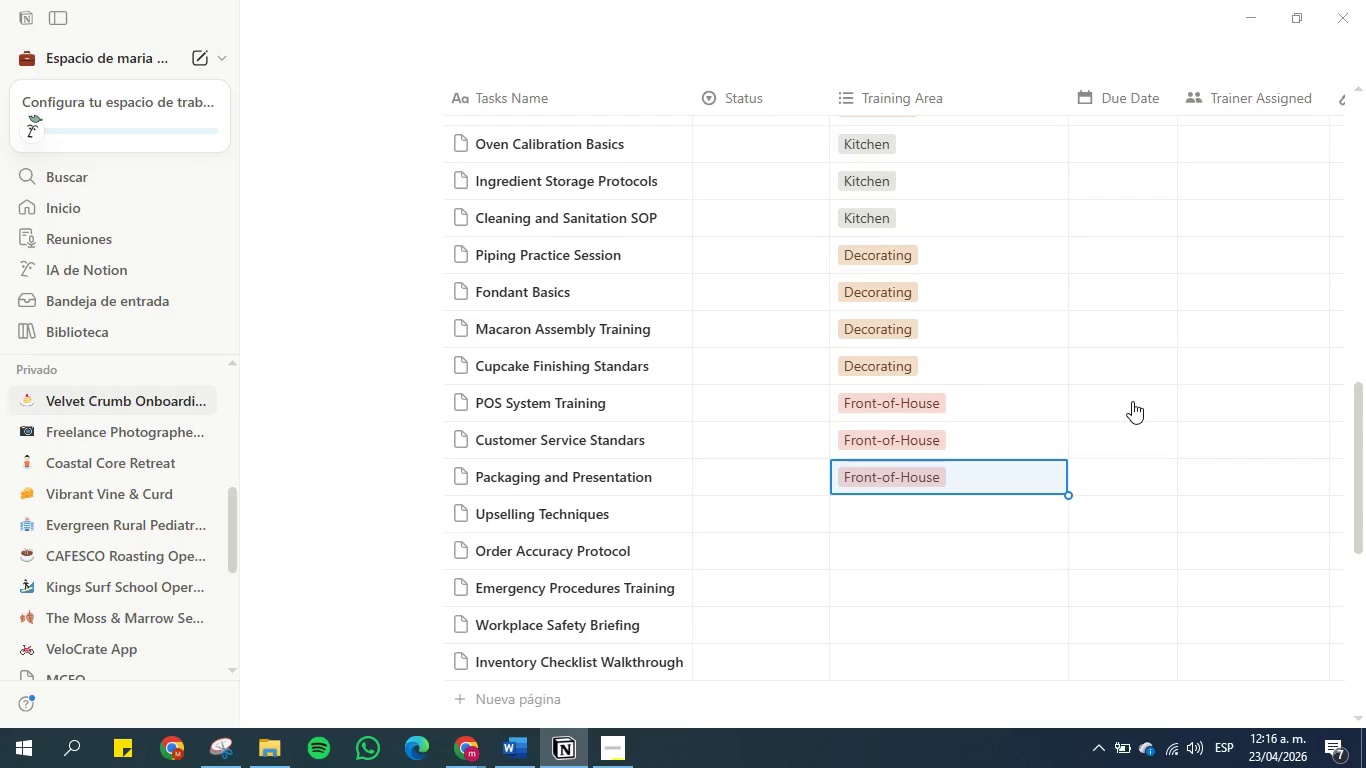 
key(ArrowDown)
 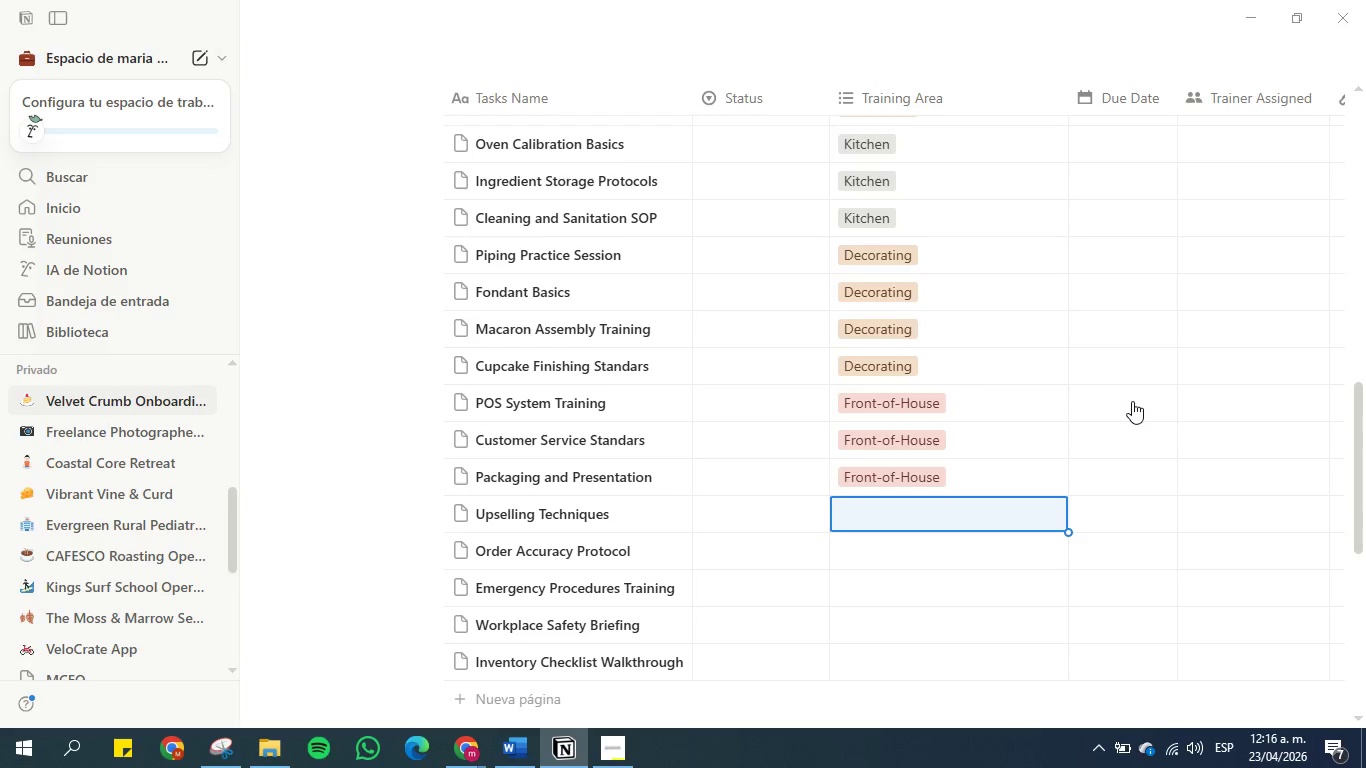 
key(Control+V)
 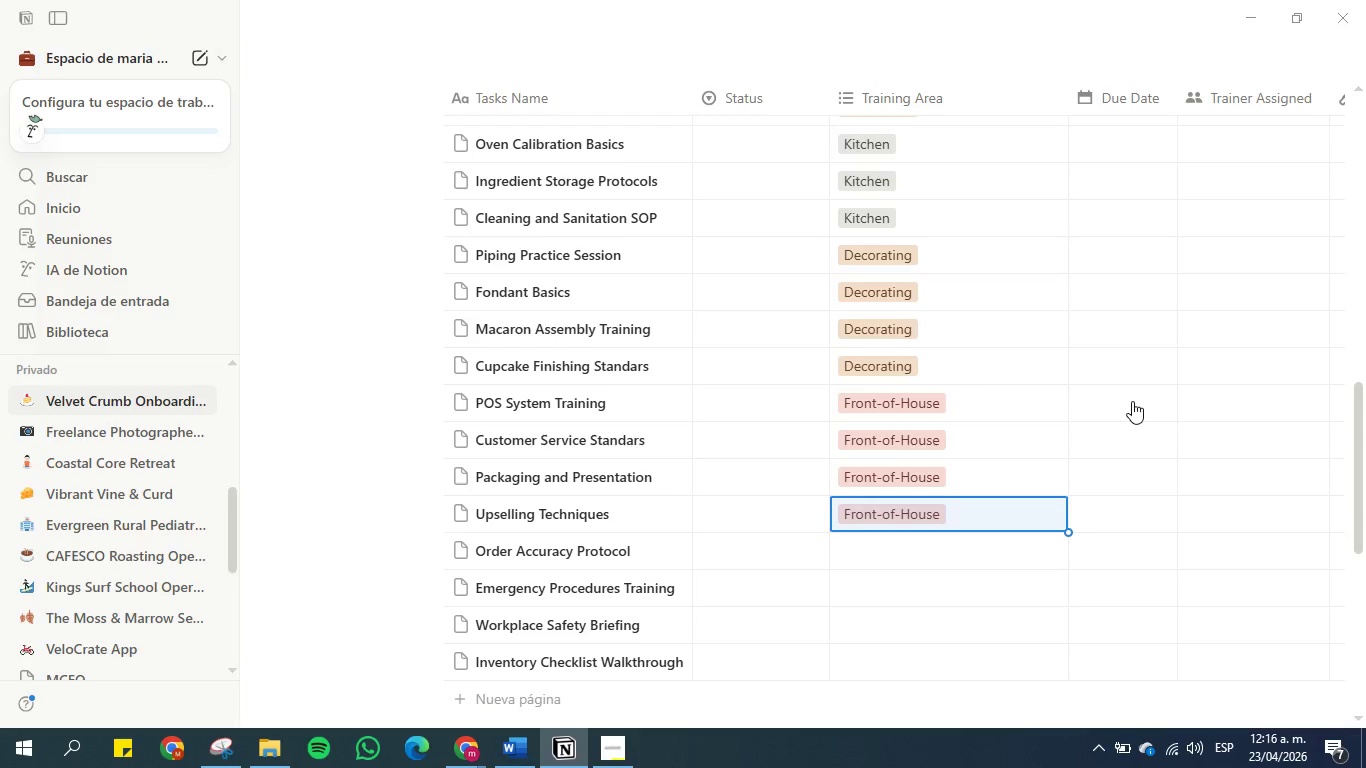 
key(ArrowDown)
 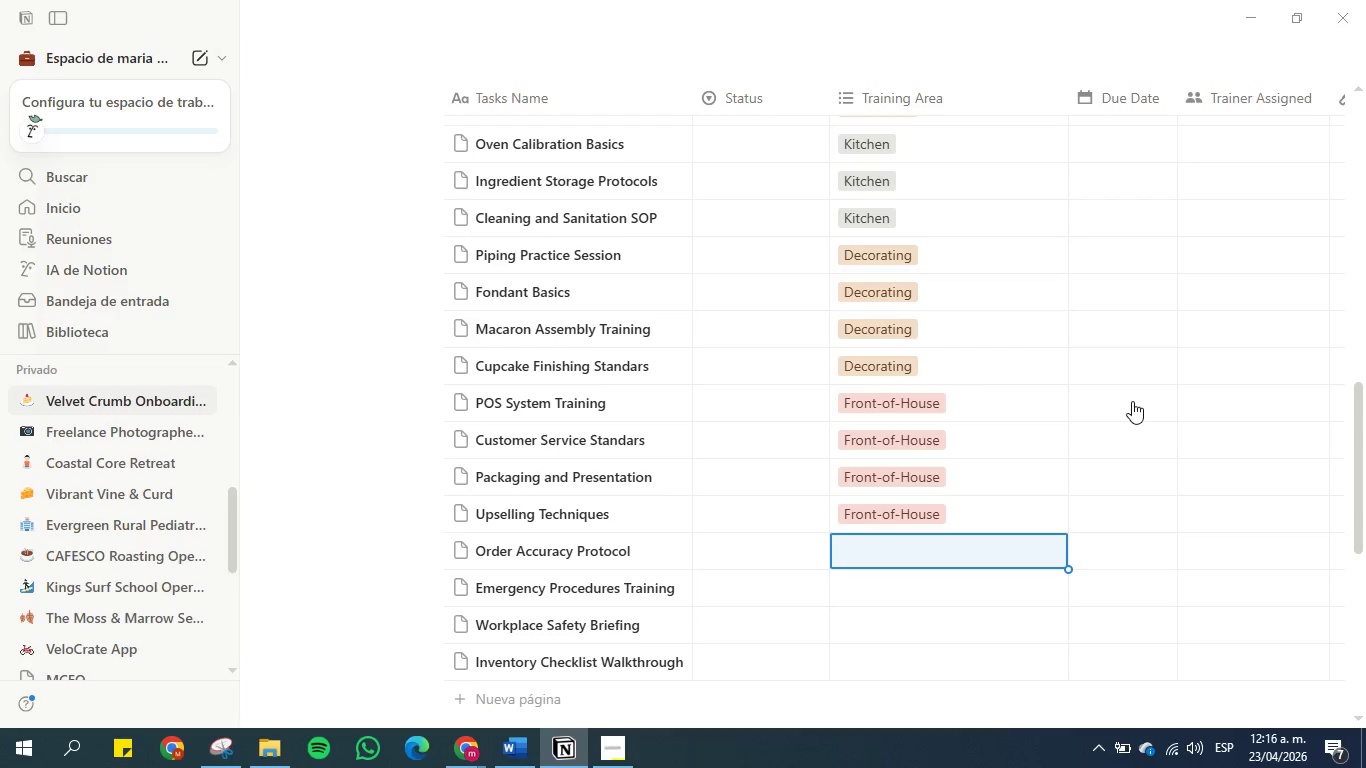 
key(Control+V)
 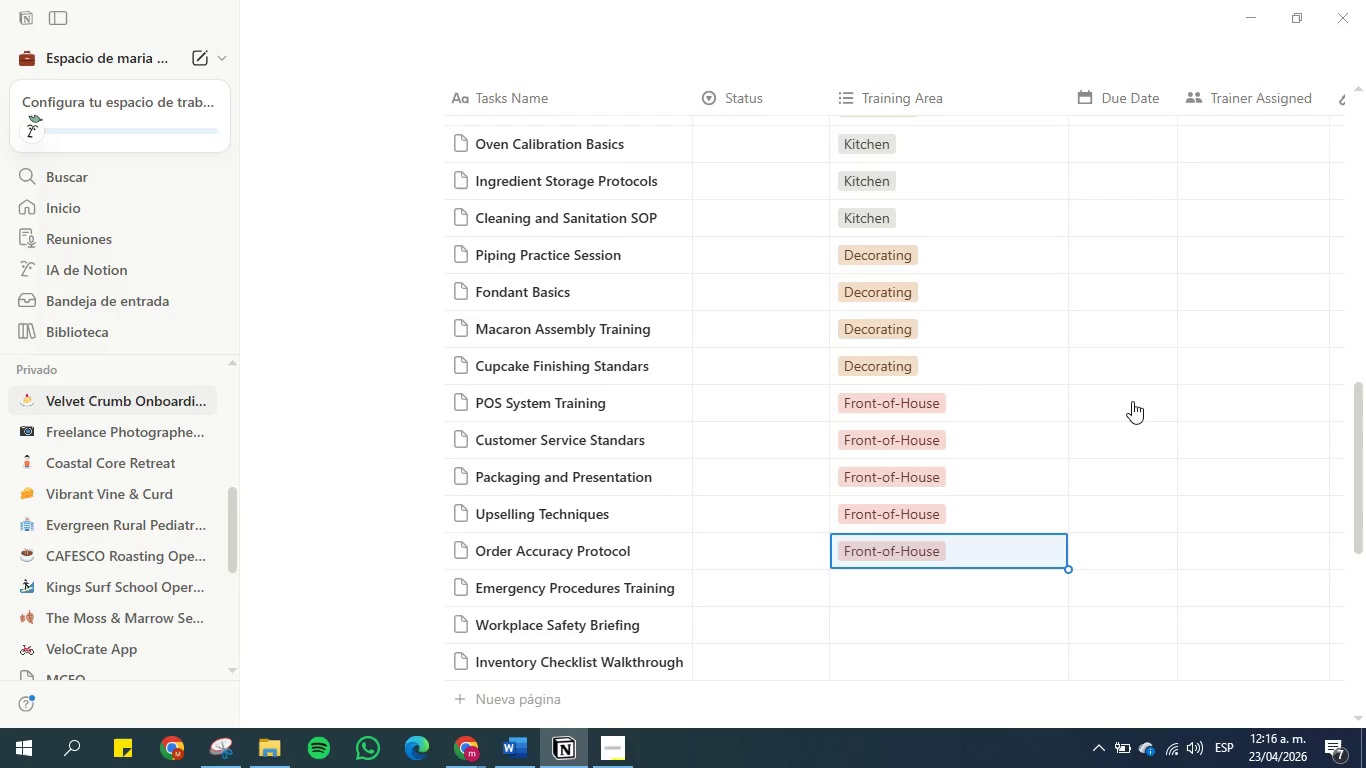 
key(ArrowDown)
 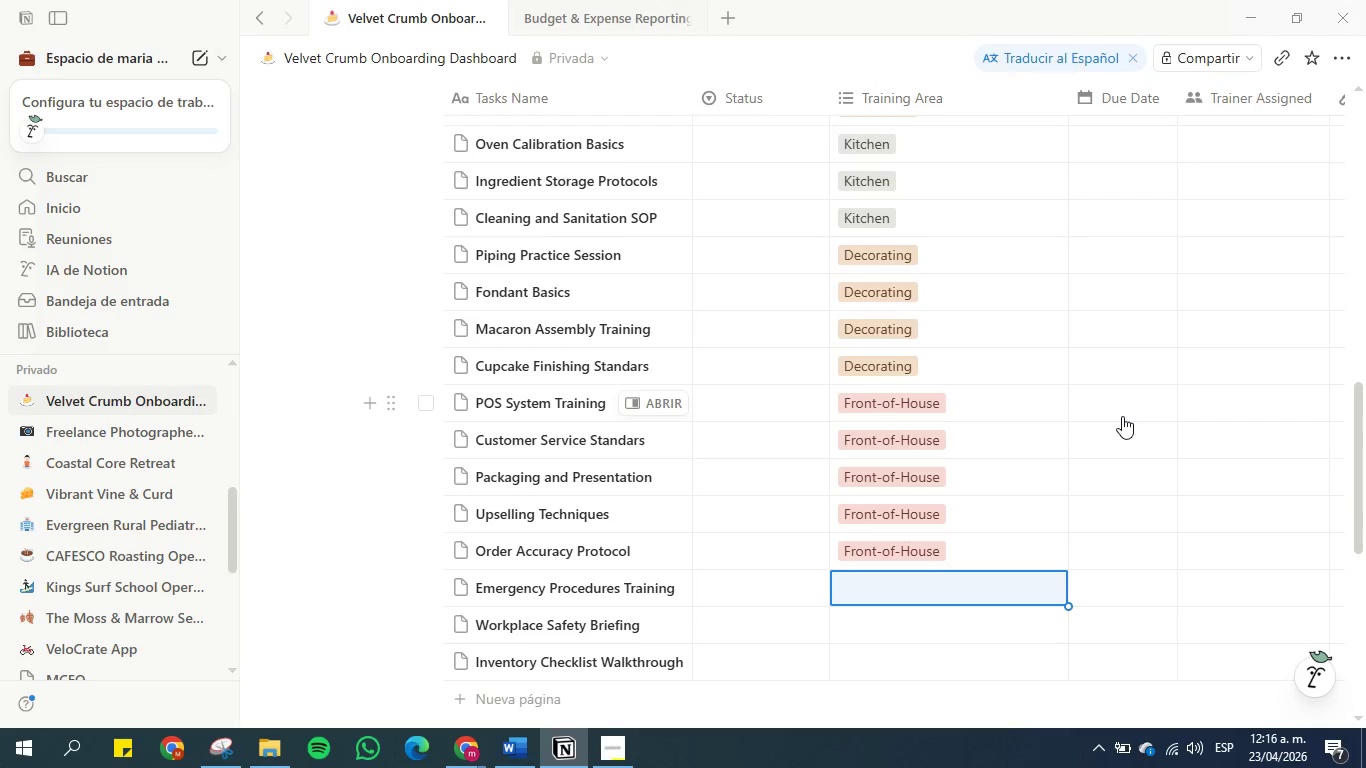 
scroll: coordinate [1009, 433], scroll_direction: up, amount: 3.0
 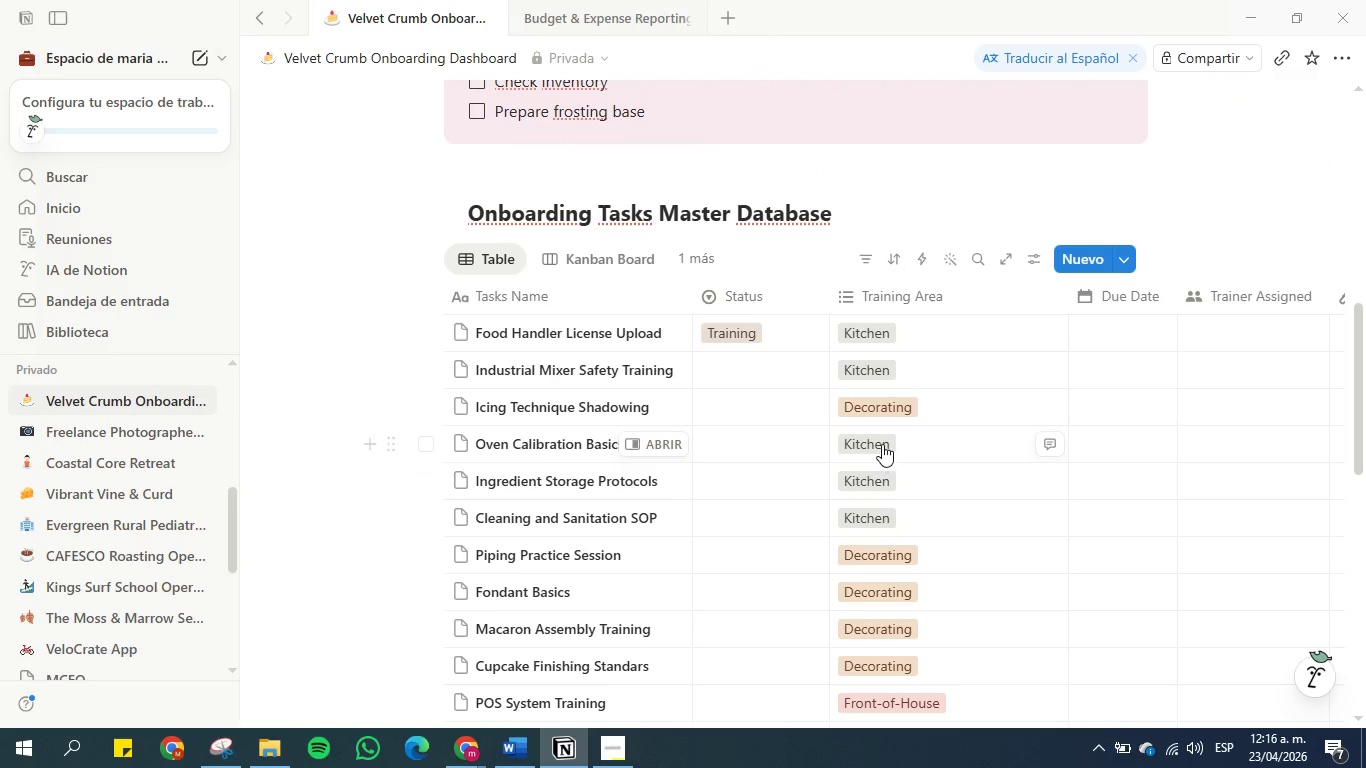 
scroll: coordinate [880, 443], scroll_direction: none, amount: 0.0
 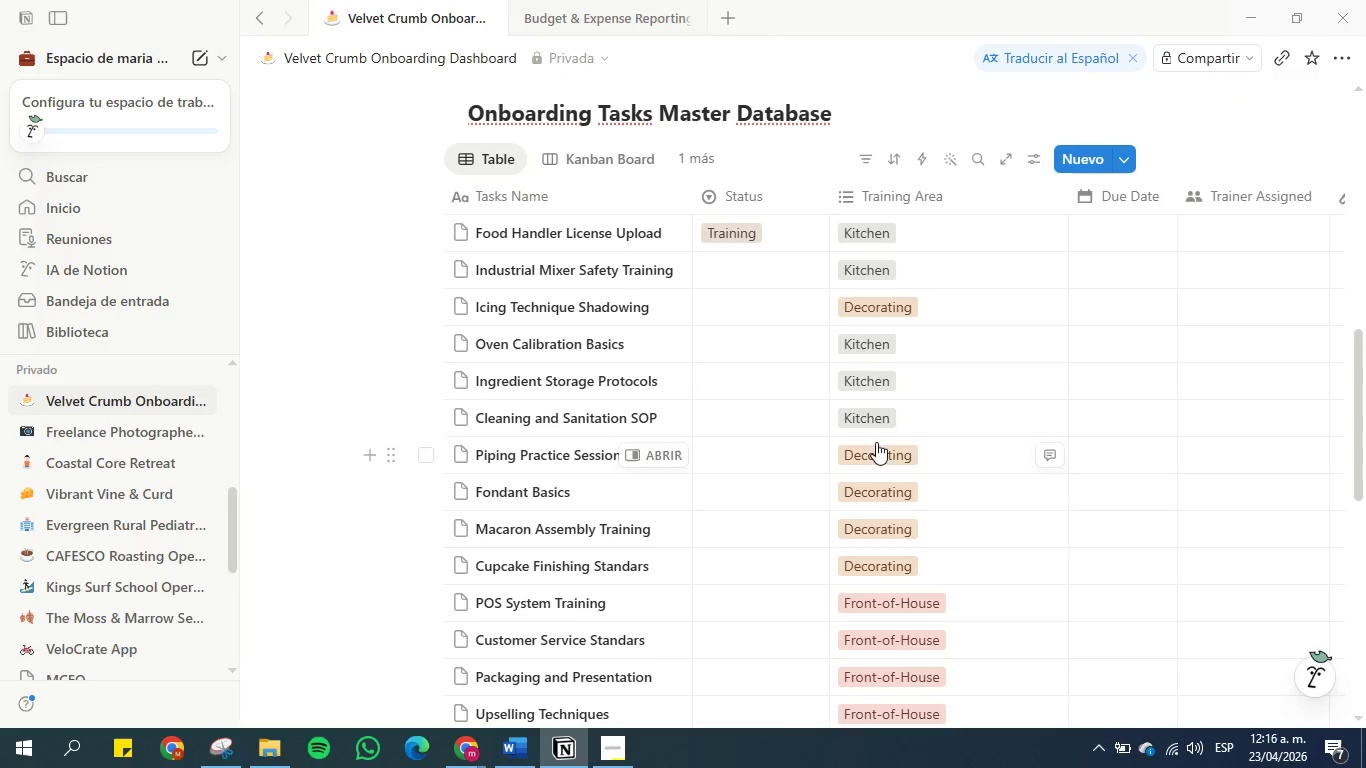 
scroll: coordinate [826, 410], scroll_direction: down, amount: 4.0
 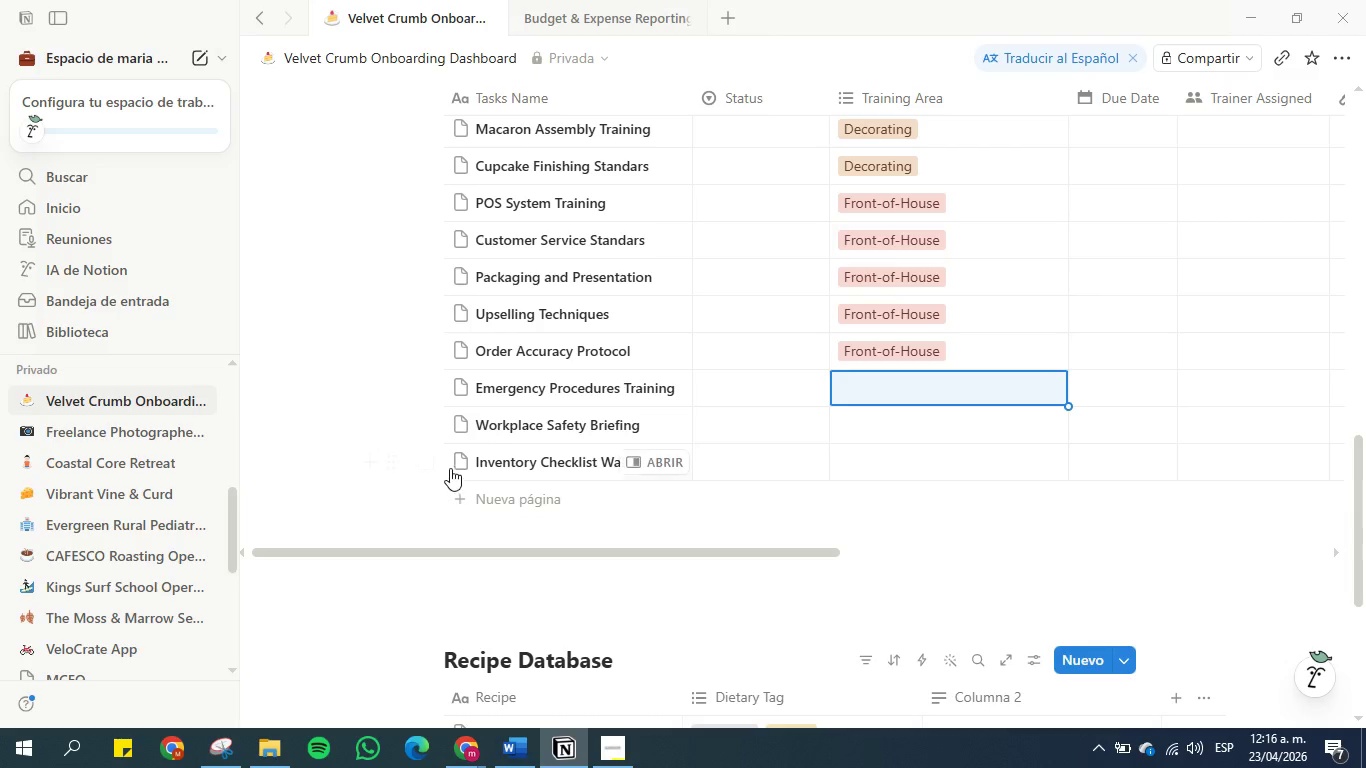 
left_click([725, 508])
 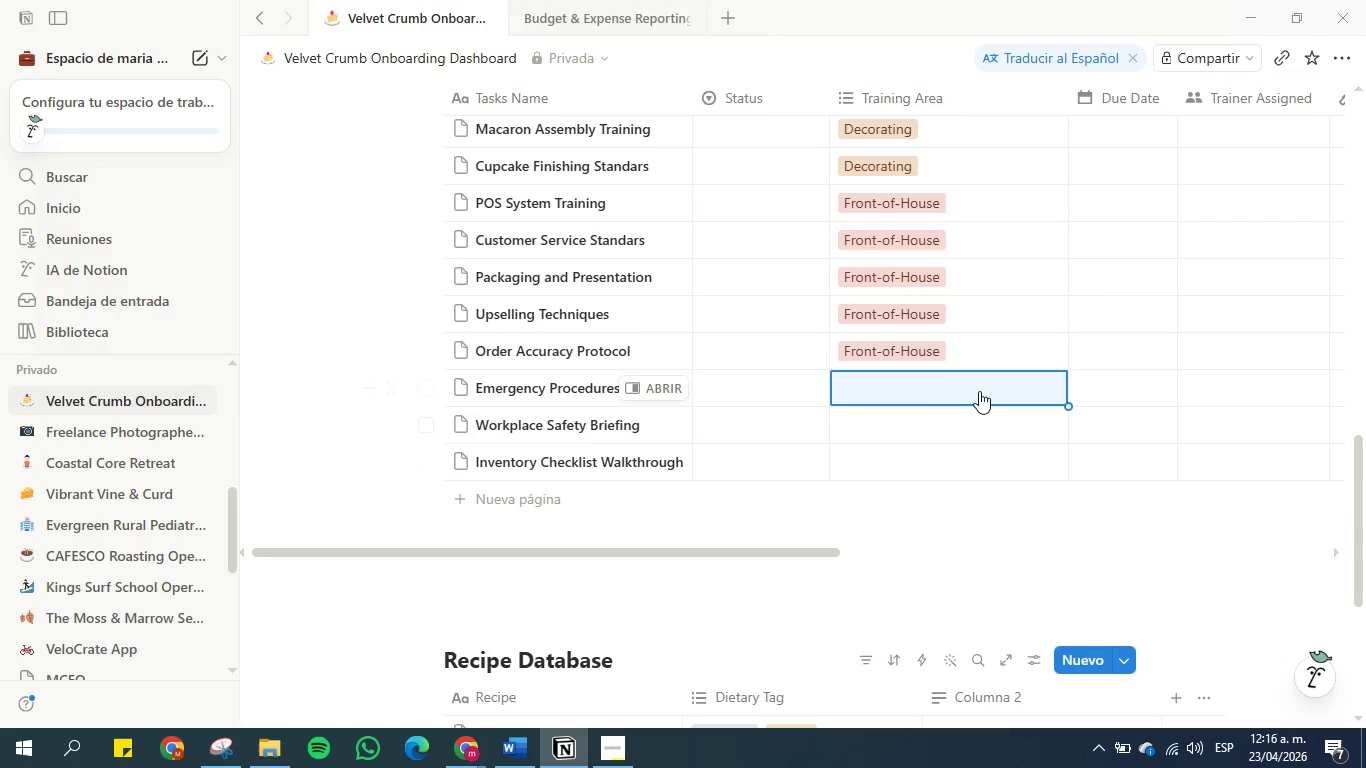 
left_click([940, 389])
 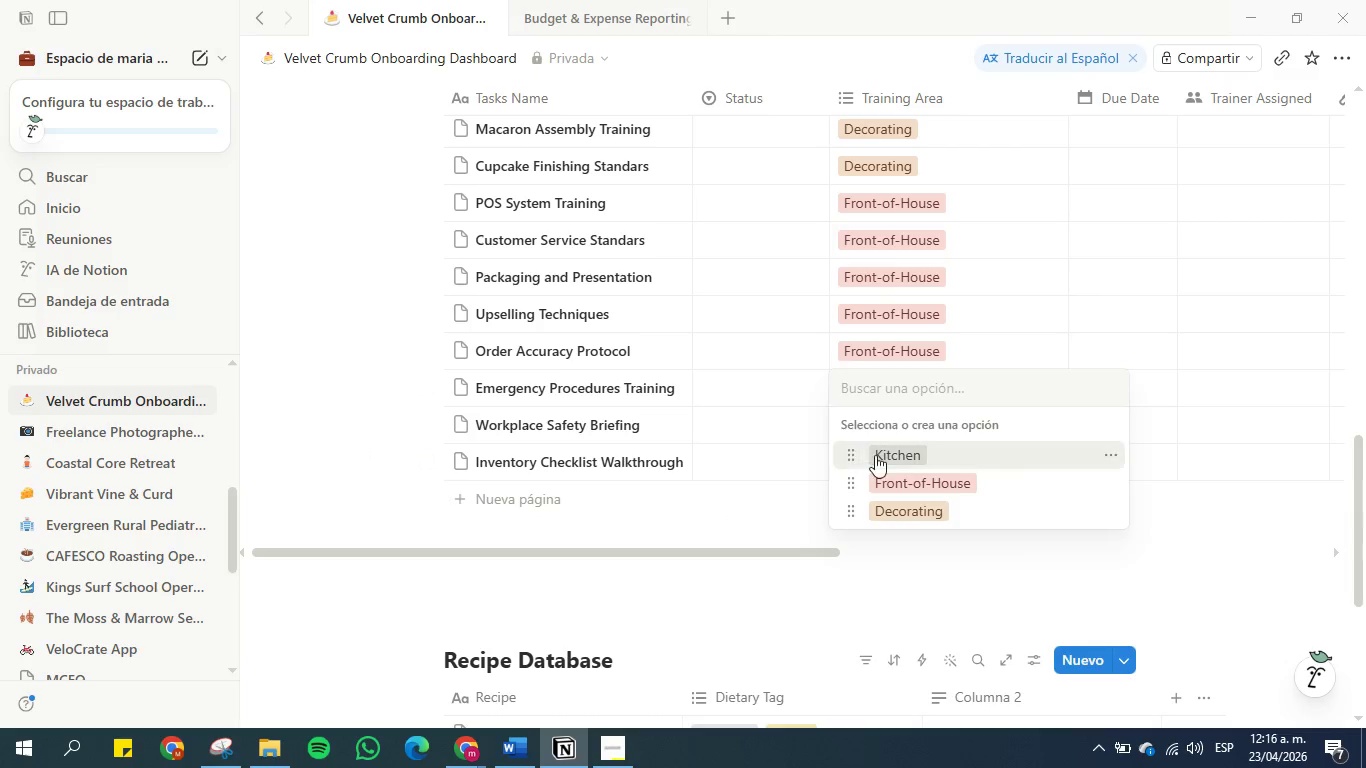 
left_click([881, 457])
 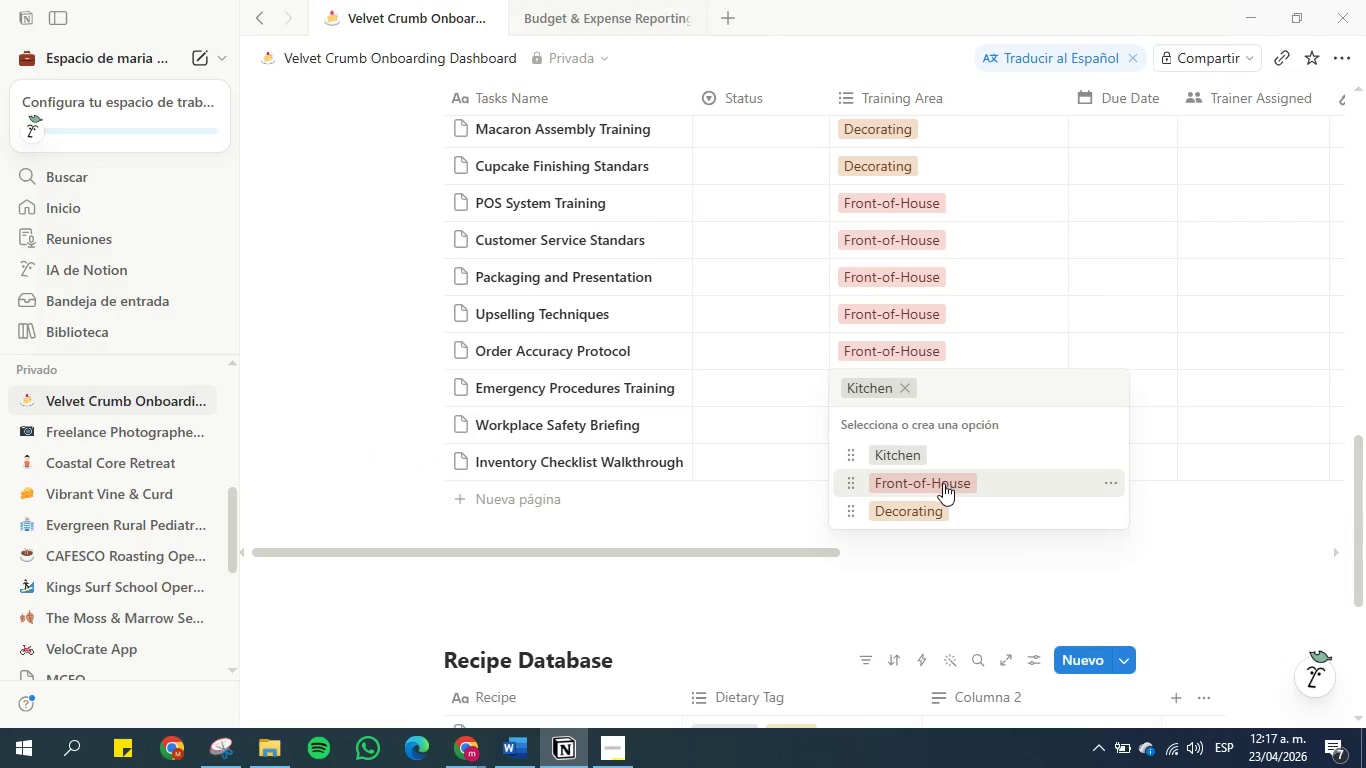 
left_click([941, 483])
 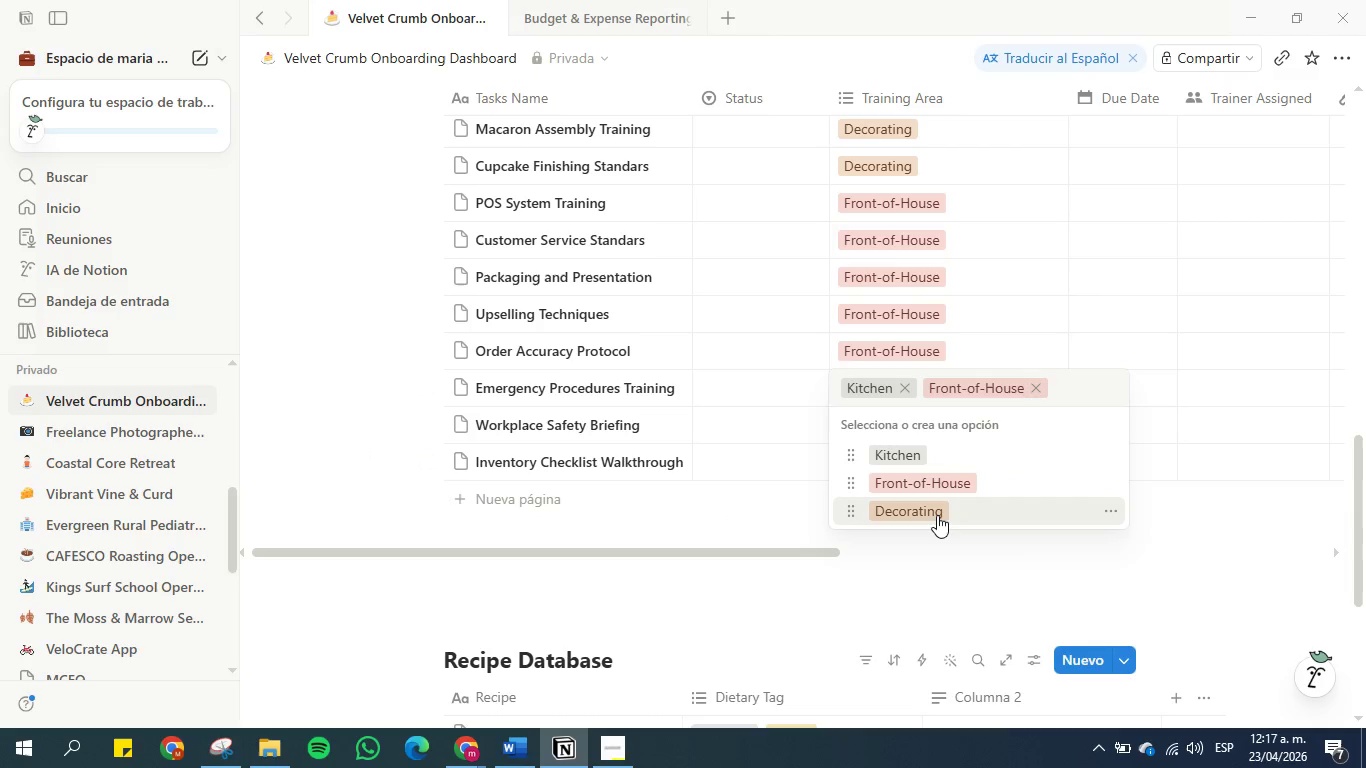 
left_click([937, 515])
 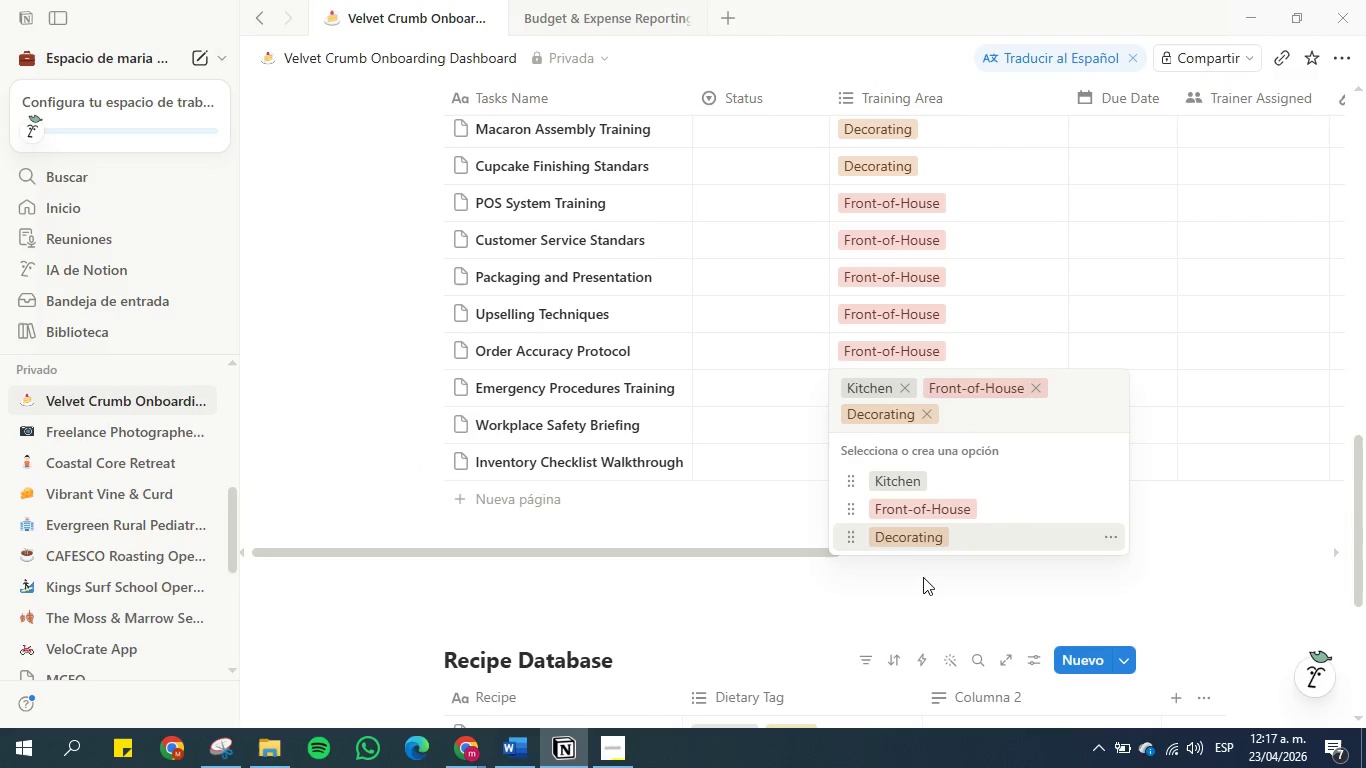 
left_click([926, 585])
 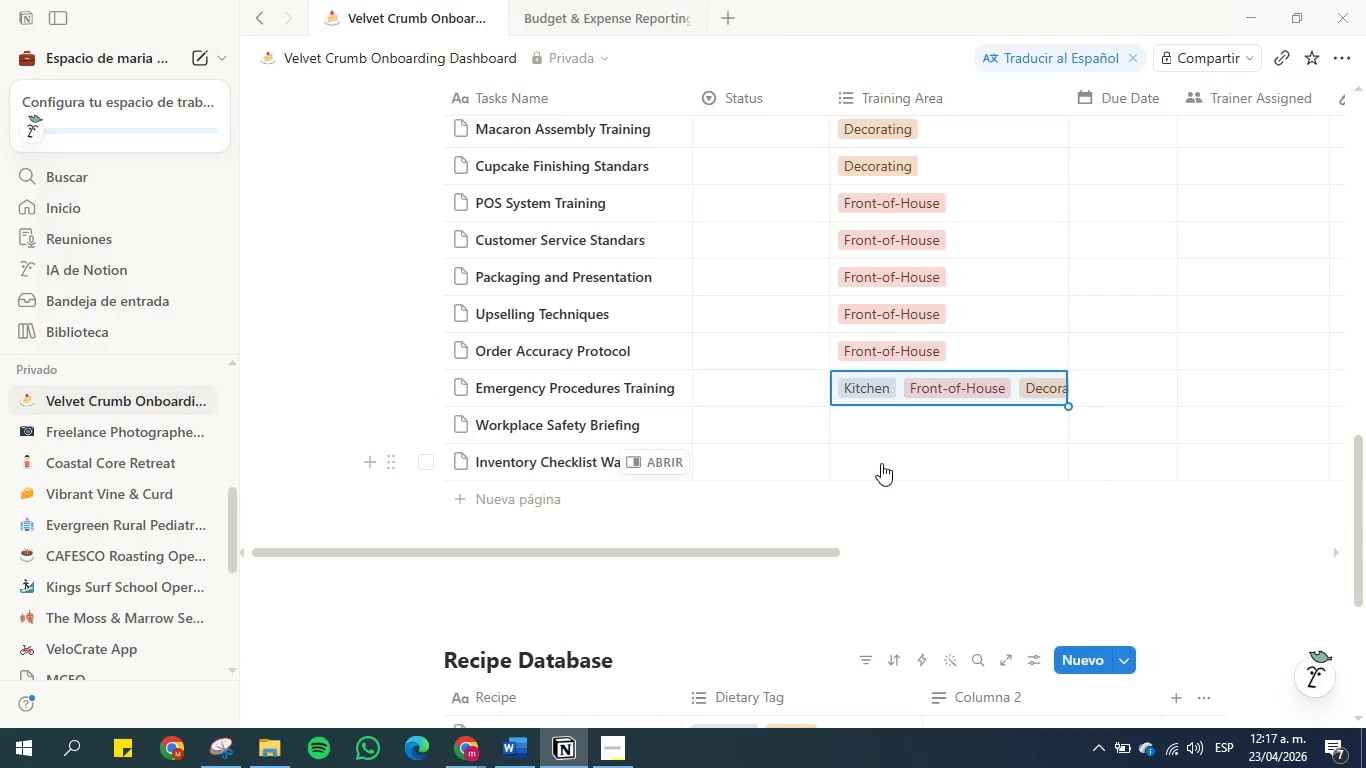 
left_click([879, 427])
 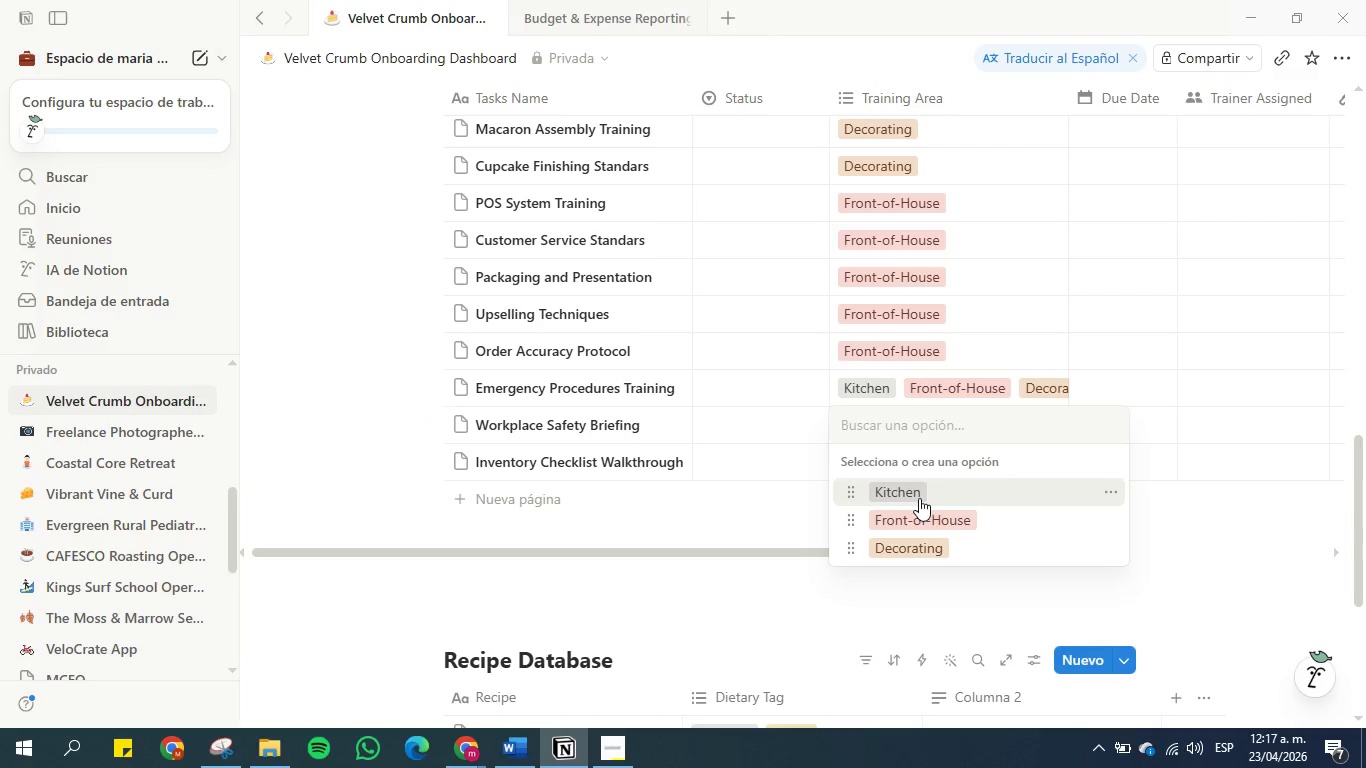 
double_click([929, 517])
 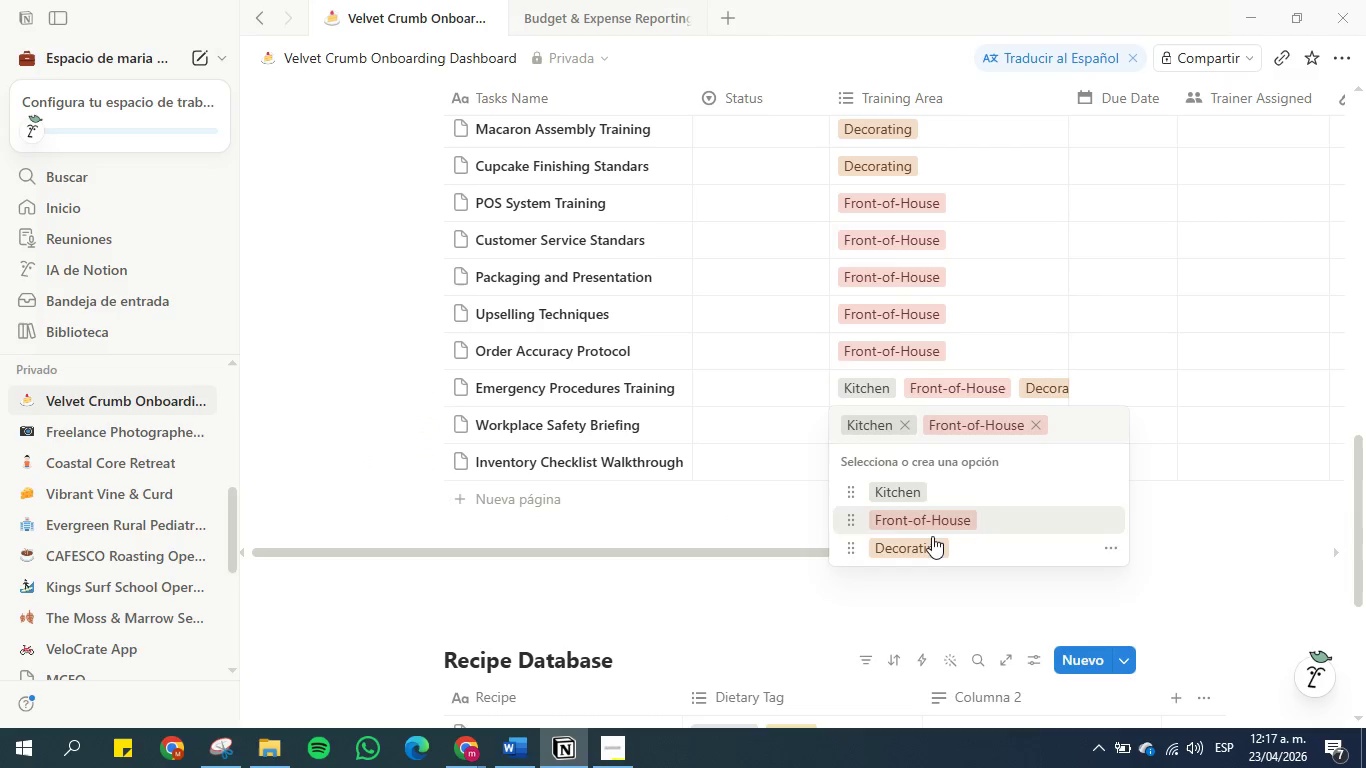 
triple_click([932, 543])
 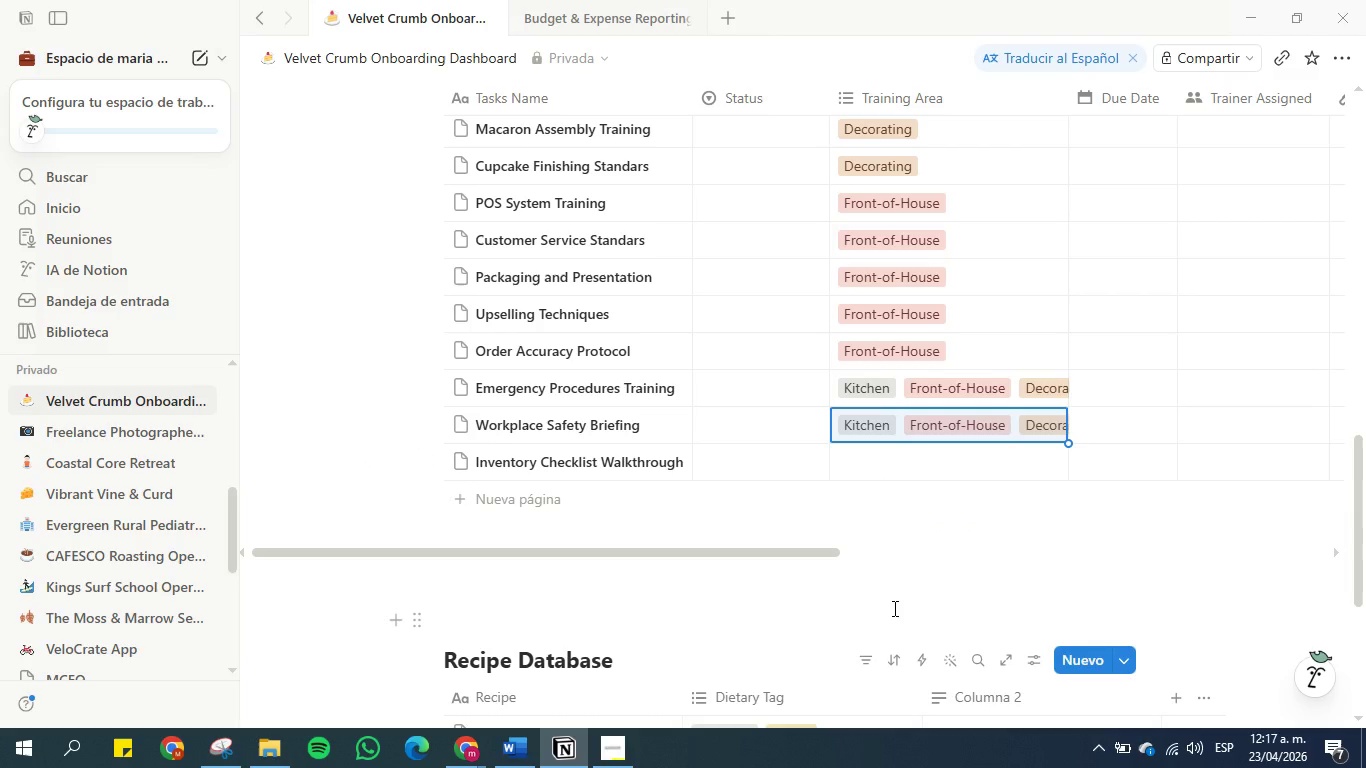 
left_click([866, 455])
 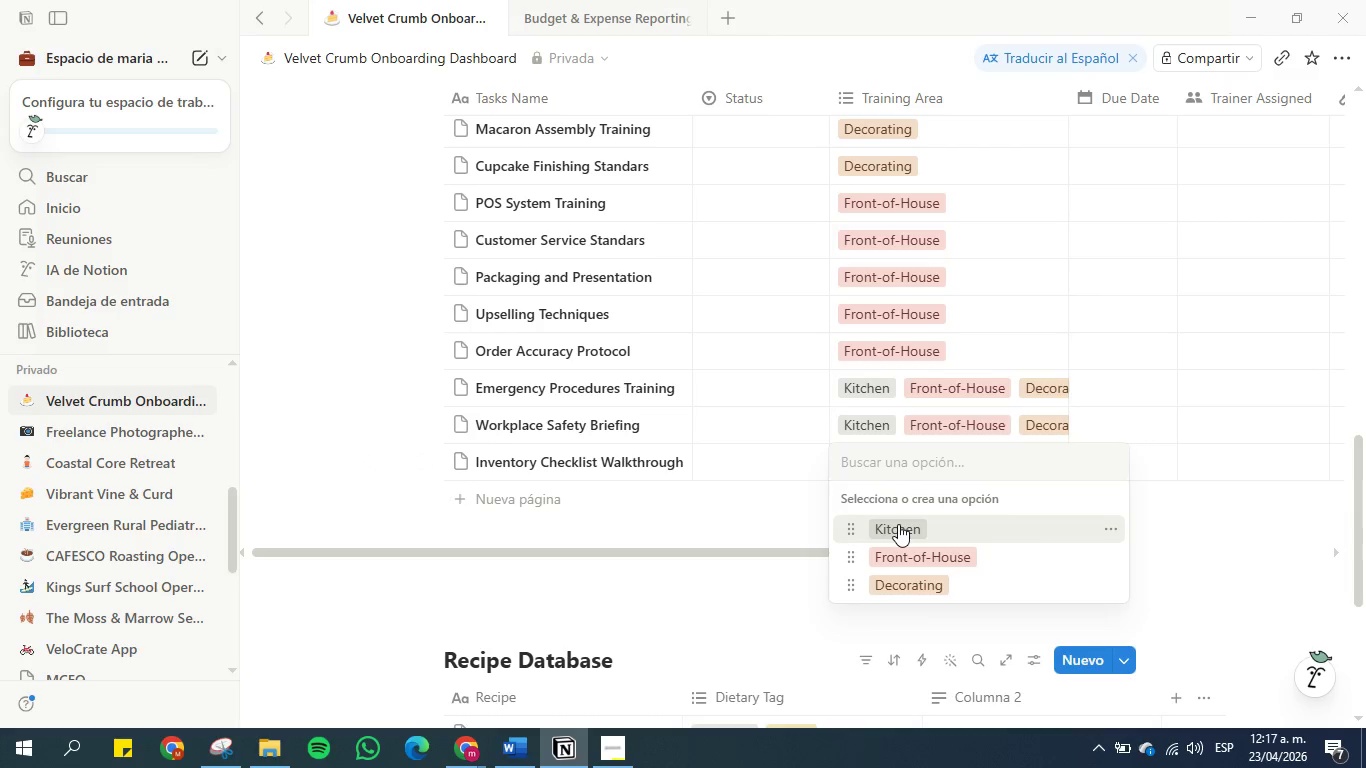 
double_click([908, 562])
 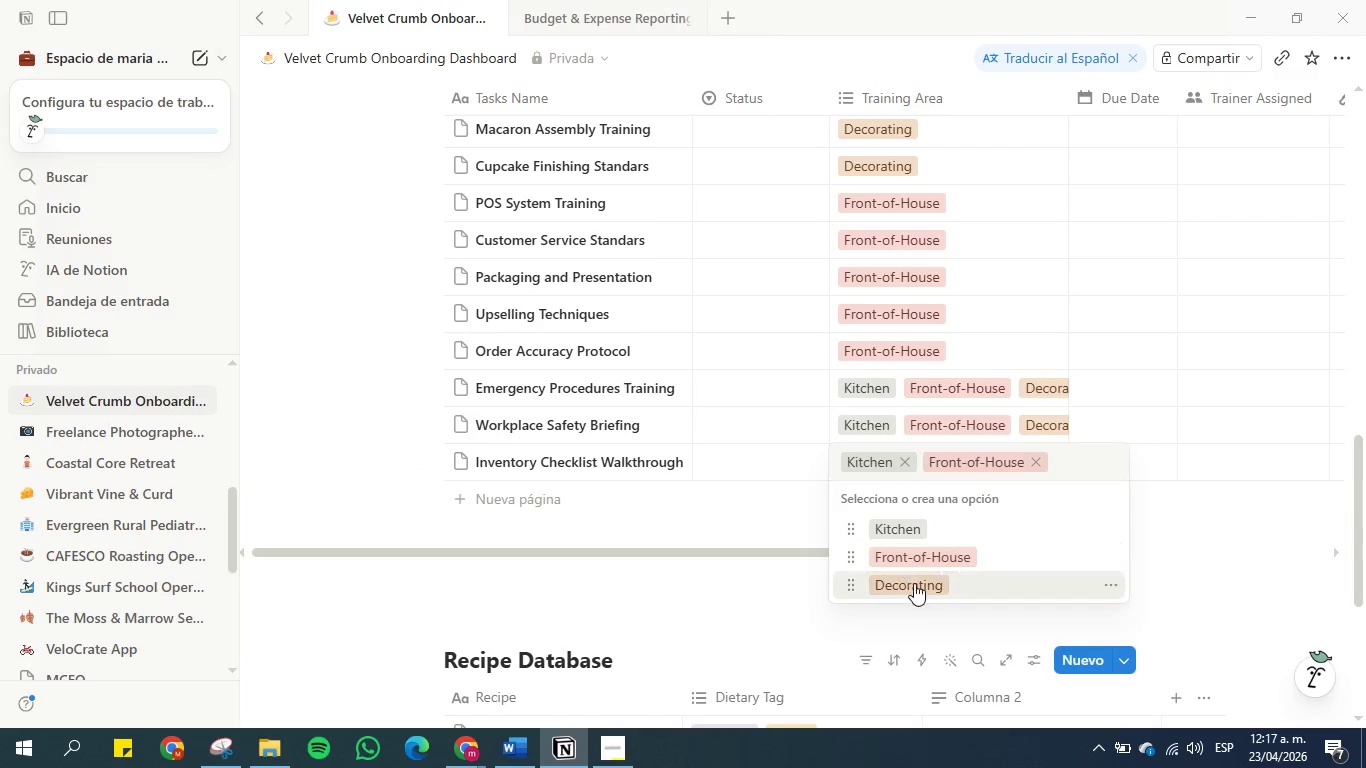 
triple_click([917, 595])
 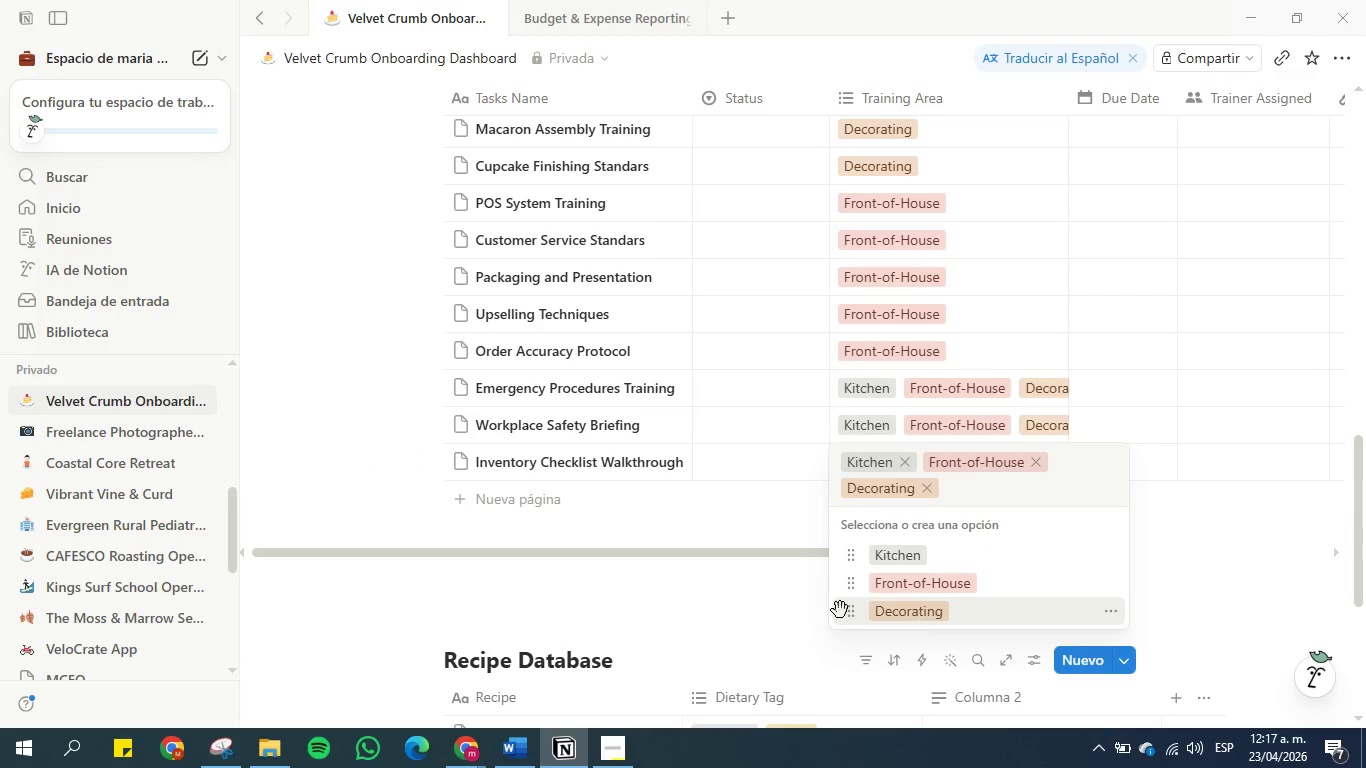 
left_click([804, 598])
 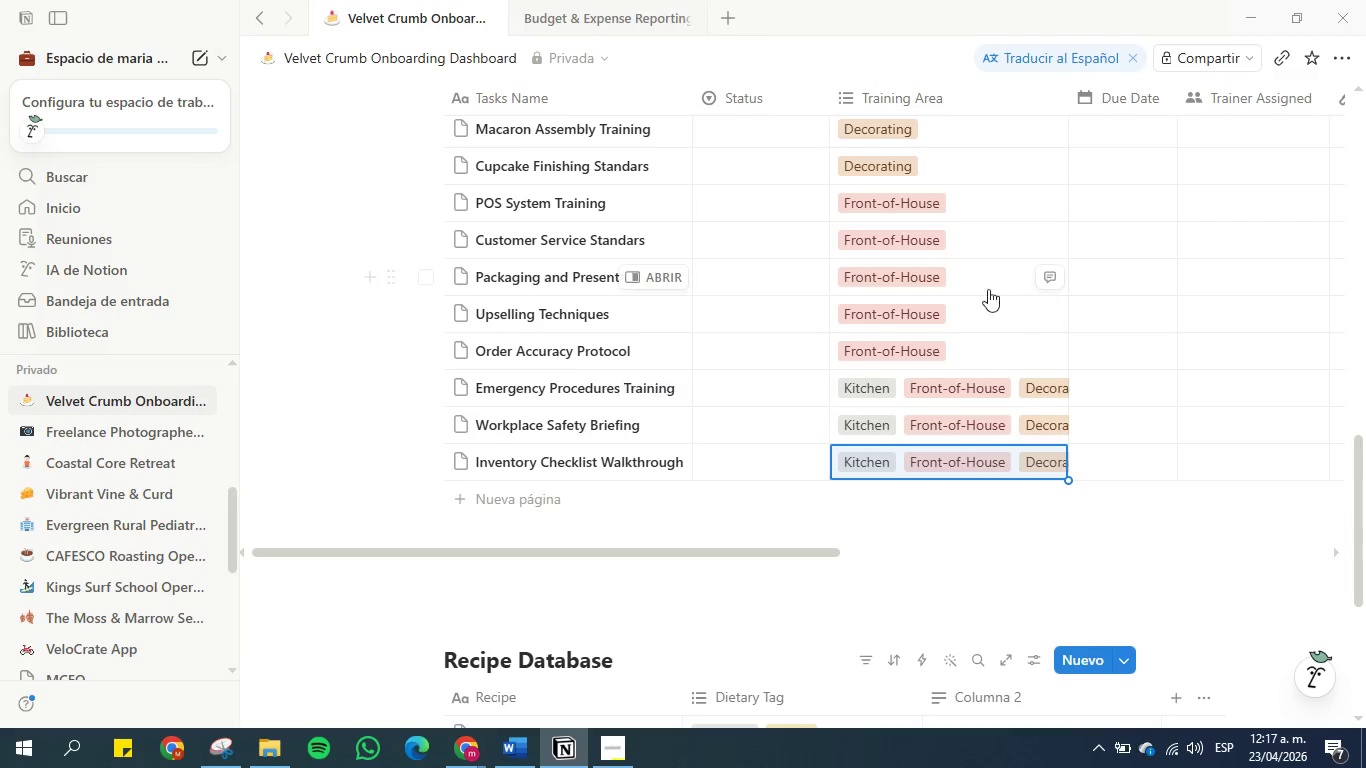 
mouse_move([842, 283])
 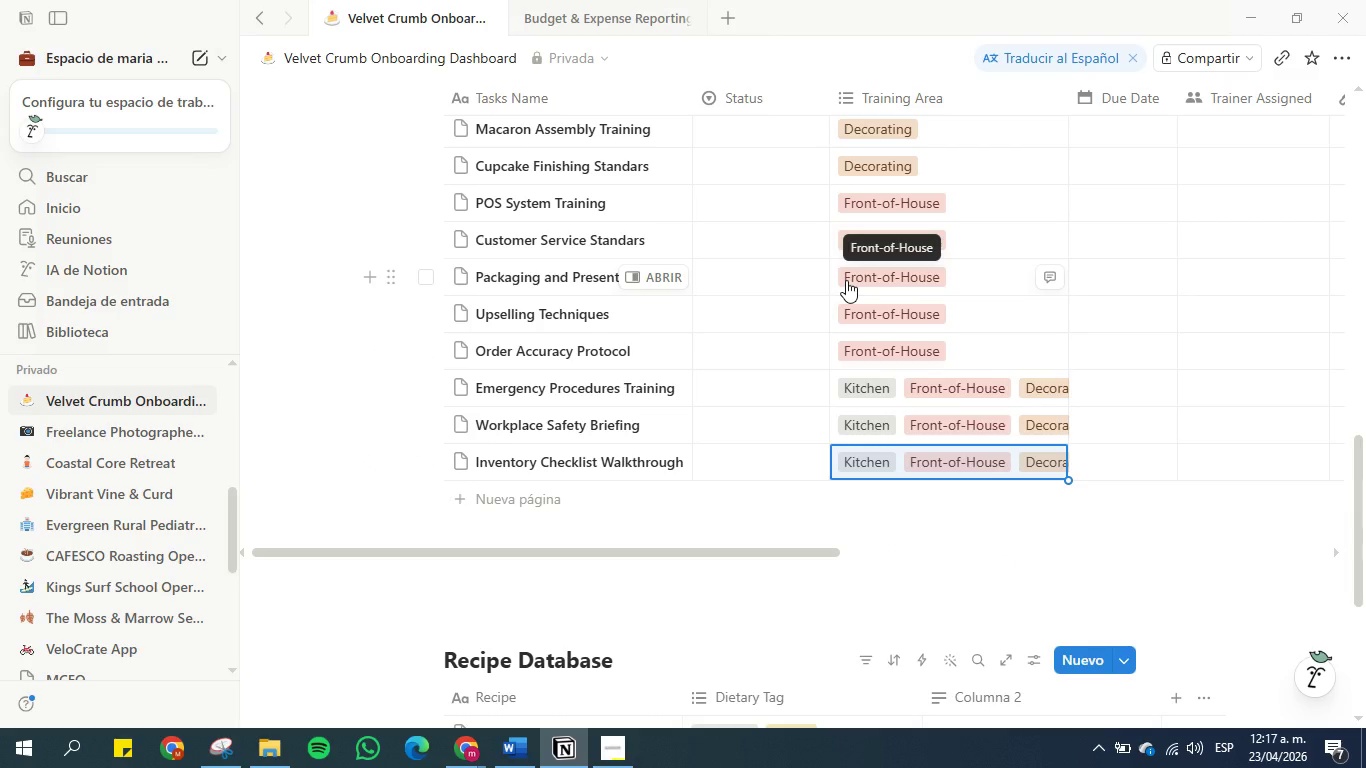 
mouse_move([864, 263])
 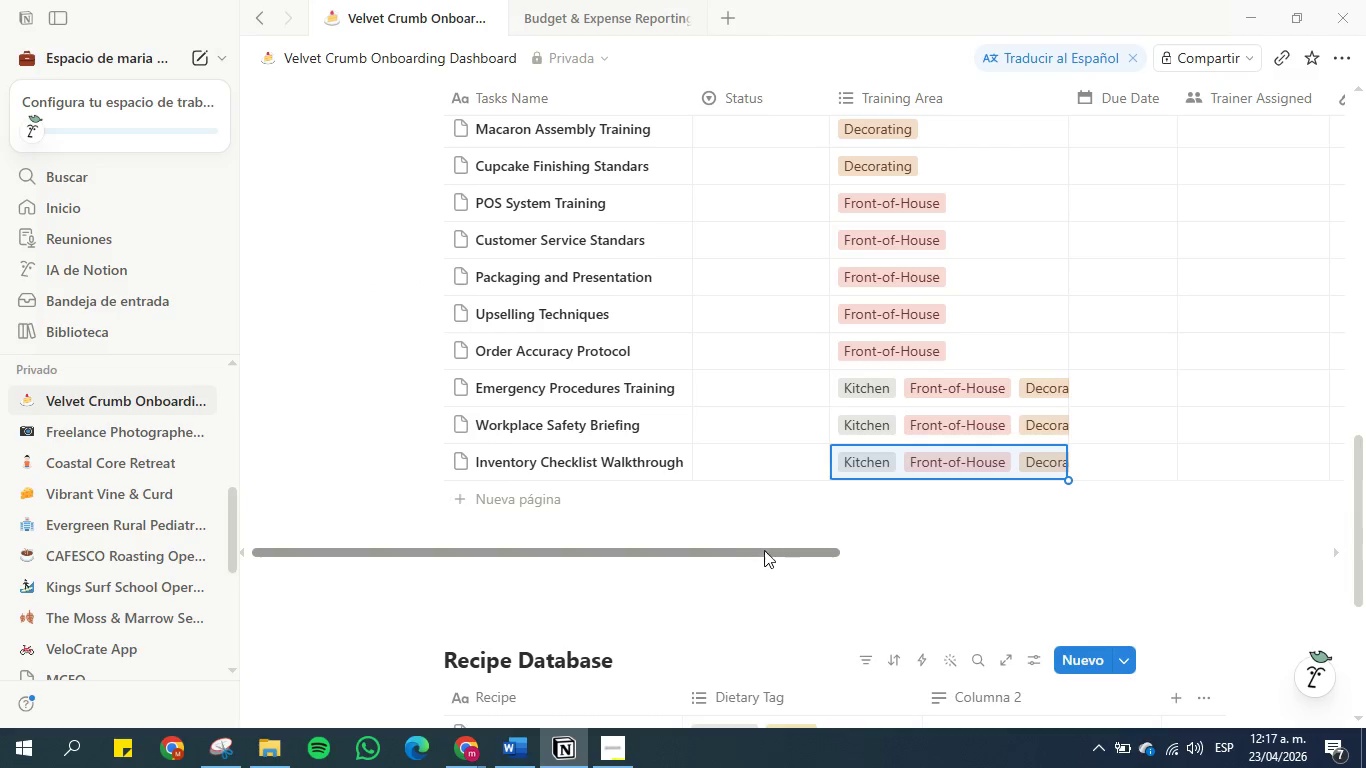 
scroll: coordinate [774, 312], scroll_direction: up, amount: 4.0
 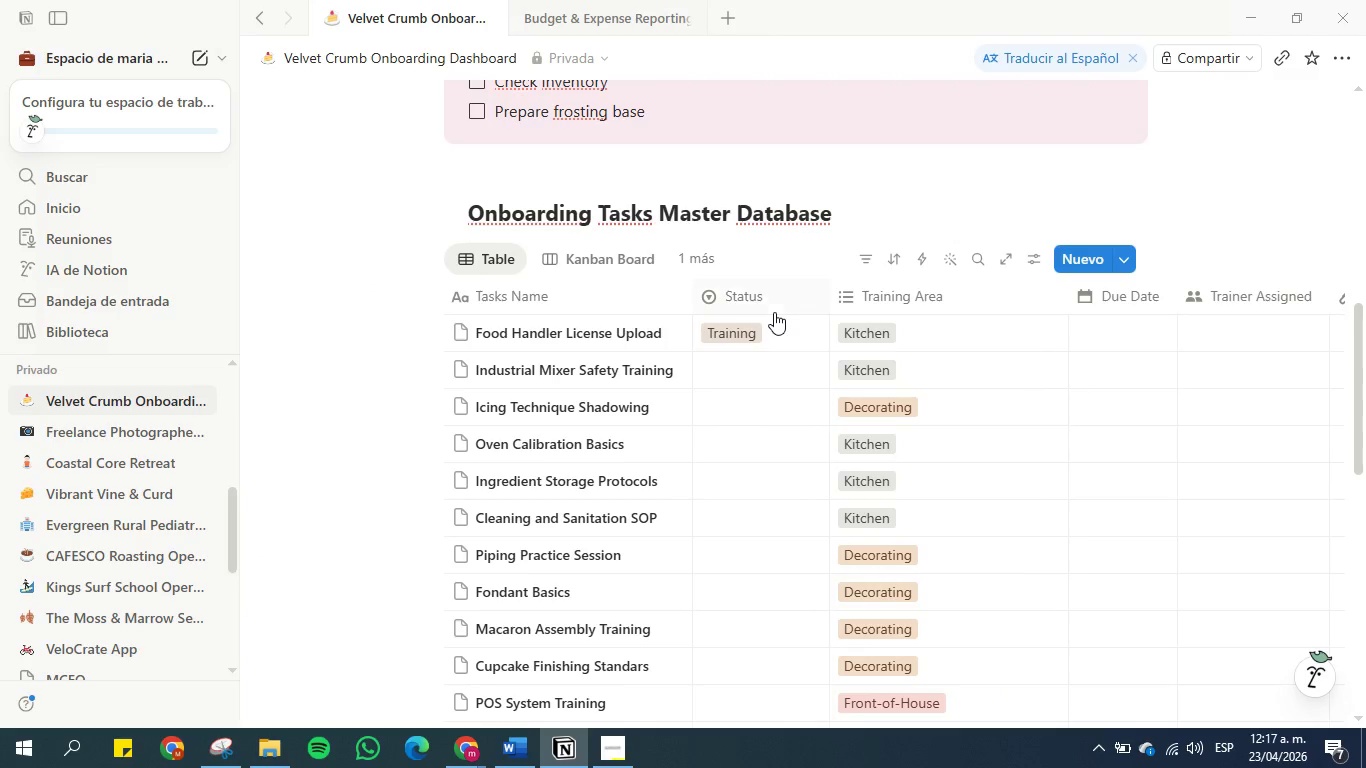 
scroll: coordinate [774, 312], scroll_direction: none, amount: 0.0
 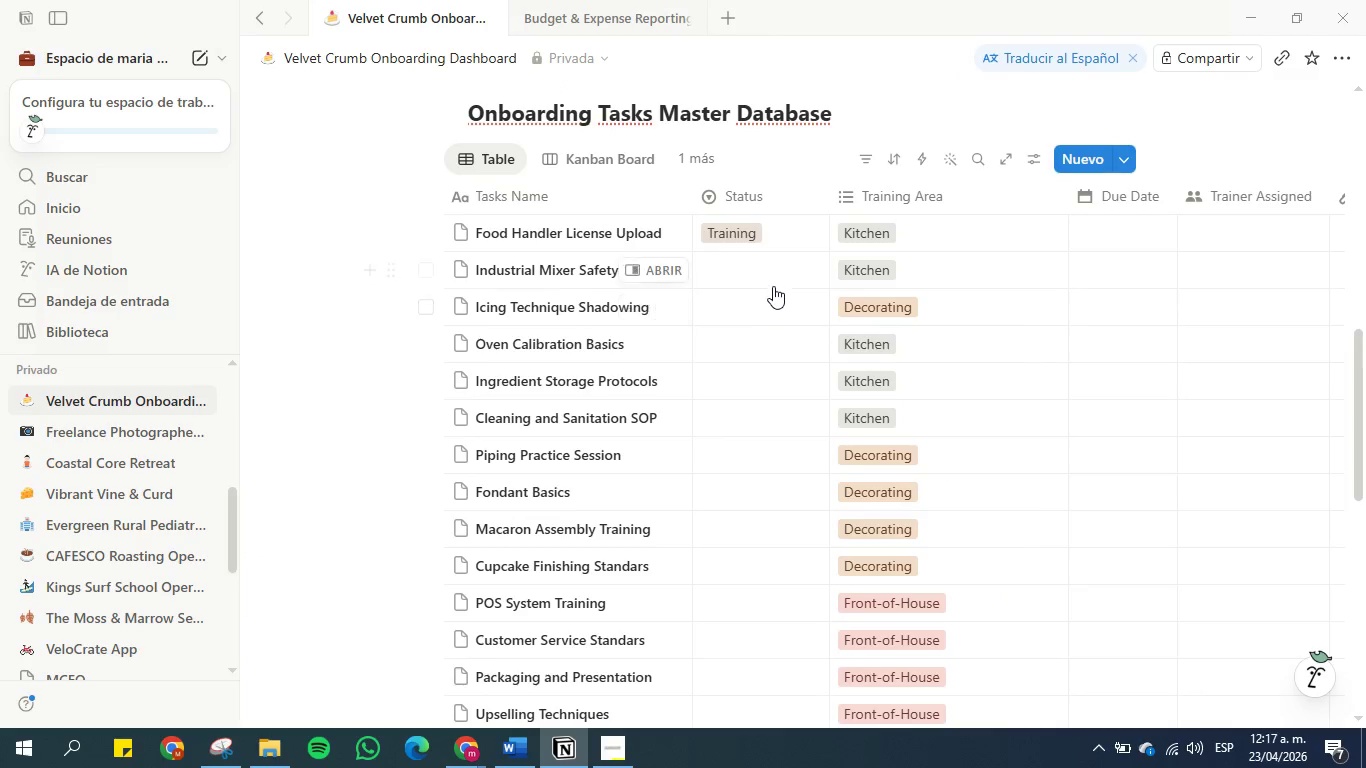 
scroll: coordinate [773, 435], scroll_direction: down, amount: 3.0
 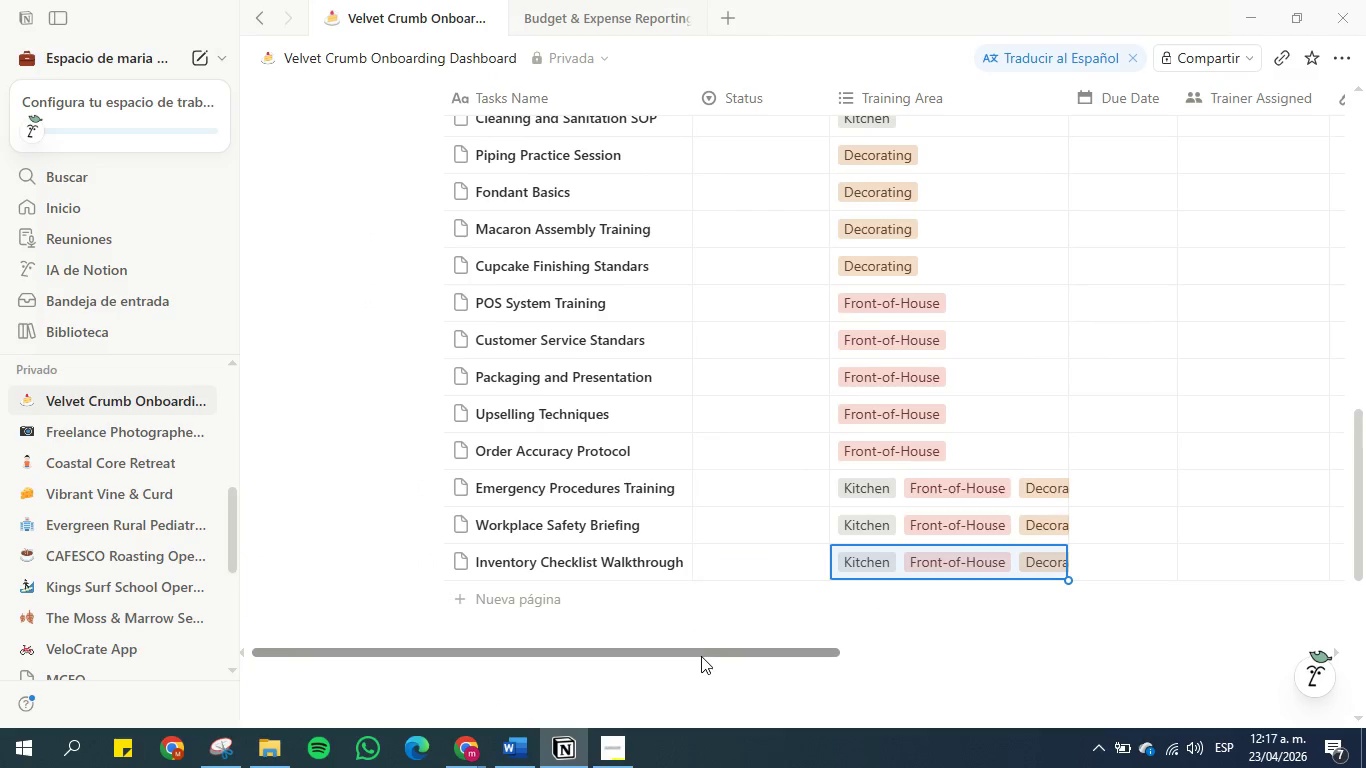 
left_click_drag(start_coordinate=[701, 650], to_coordinate=[846, 650])
 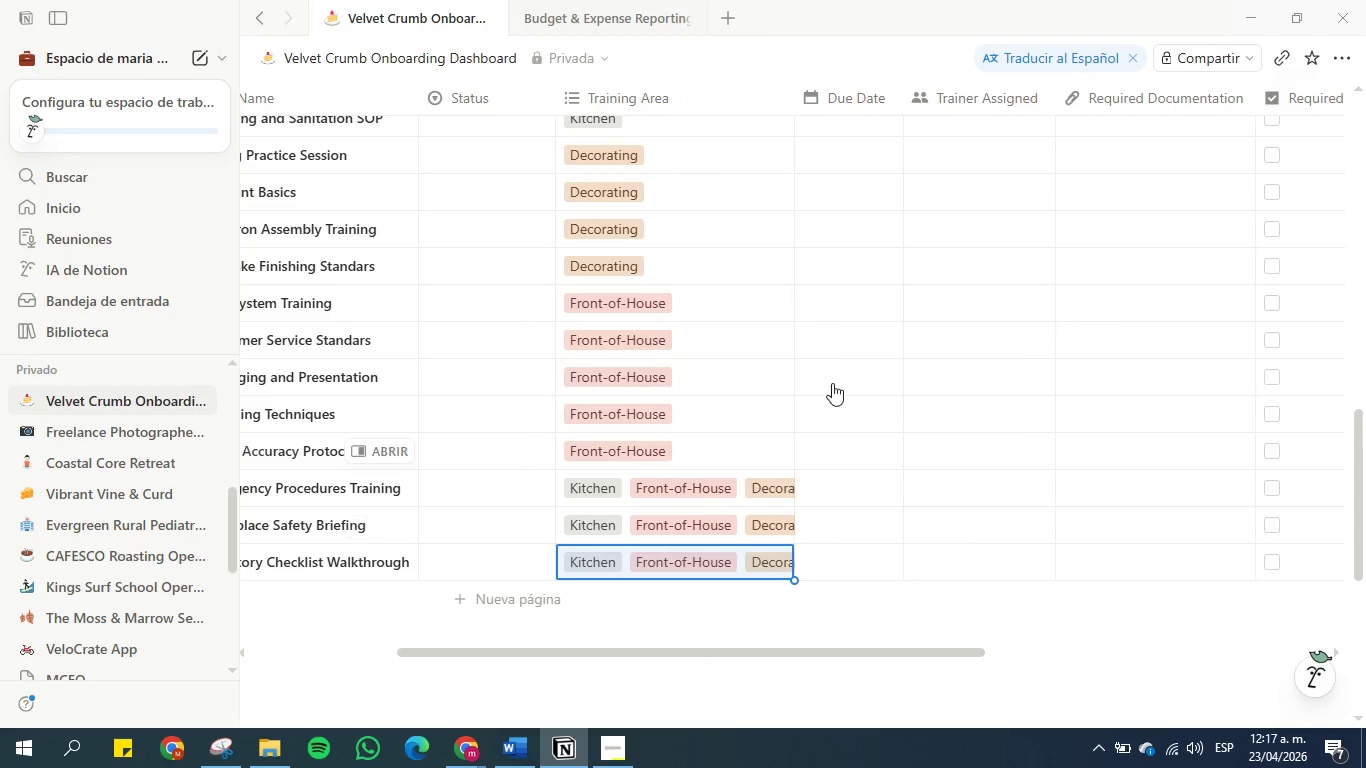 
scroll: coordinate [873, 342], scroll_direction: up, amount: 3.0
 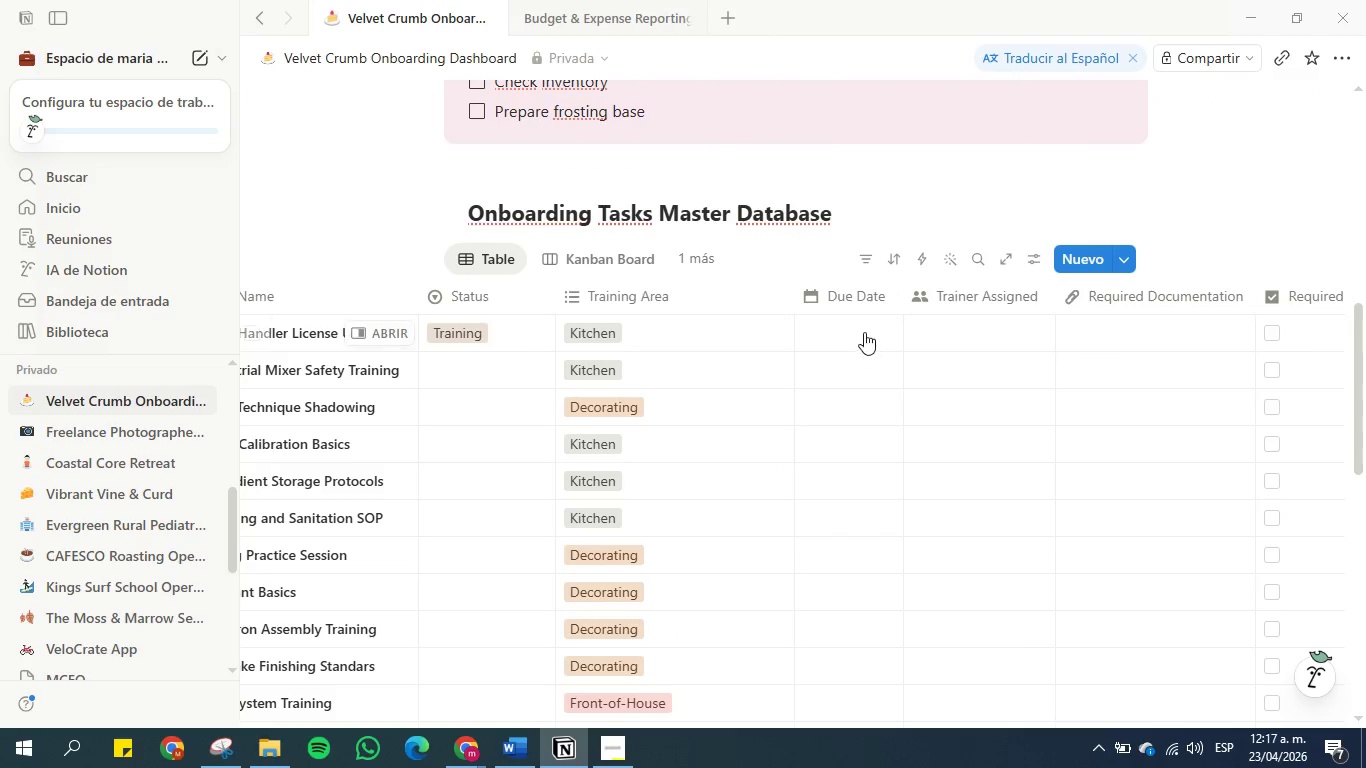 
scroll: coordinate [864, 332], scroll_direction: none, amount: 0.0
 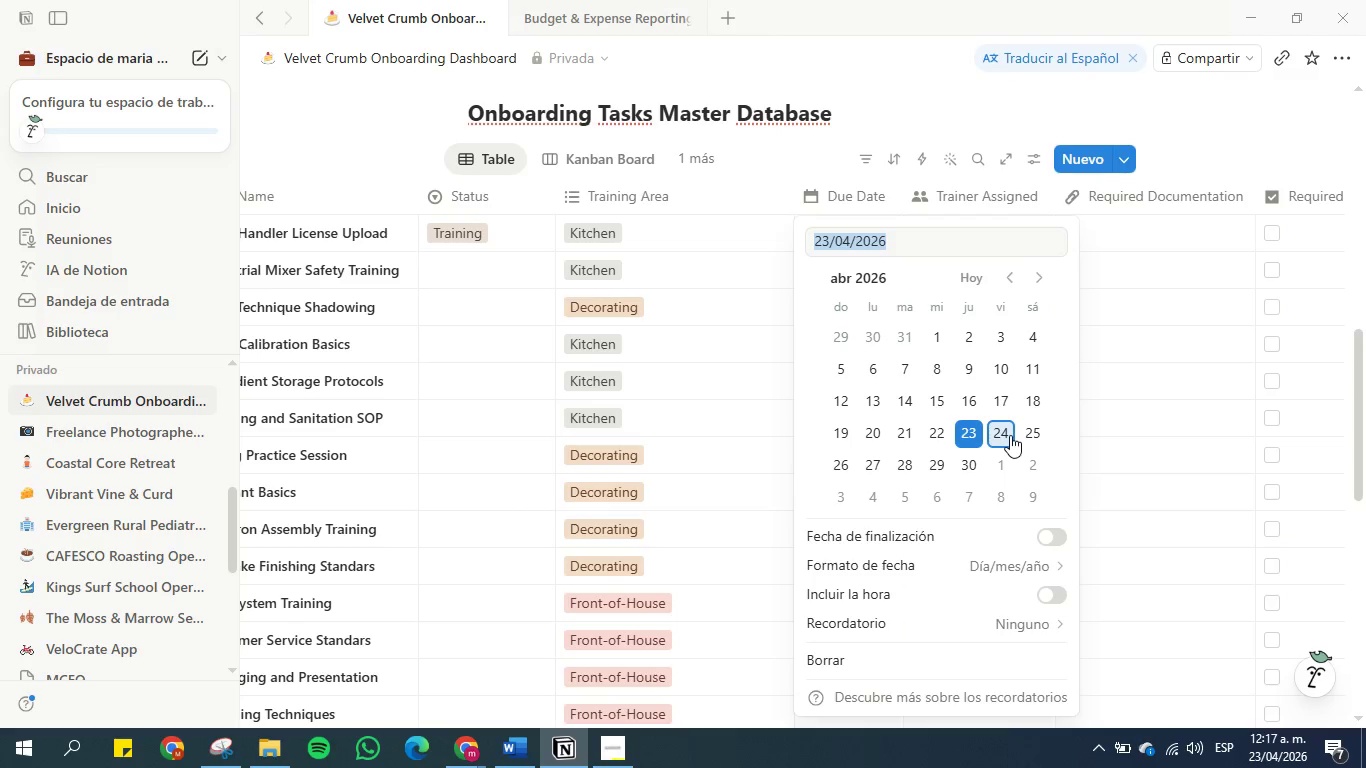 
wait(7.47)
 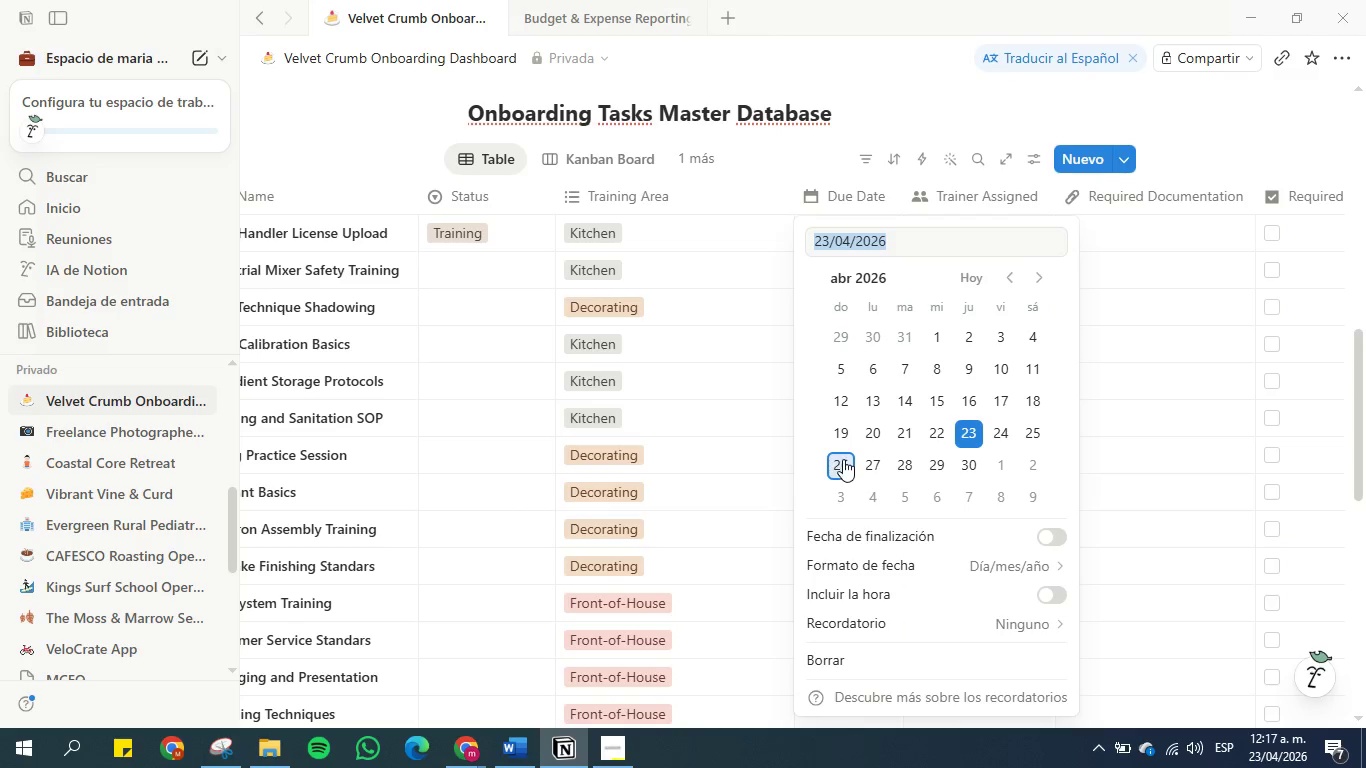 
left_click([1010, 435])
 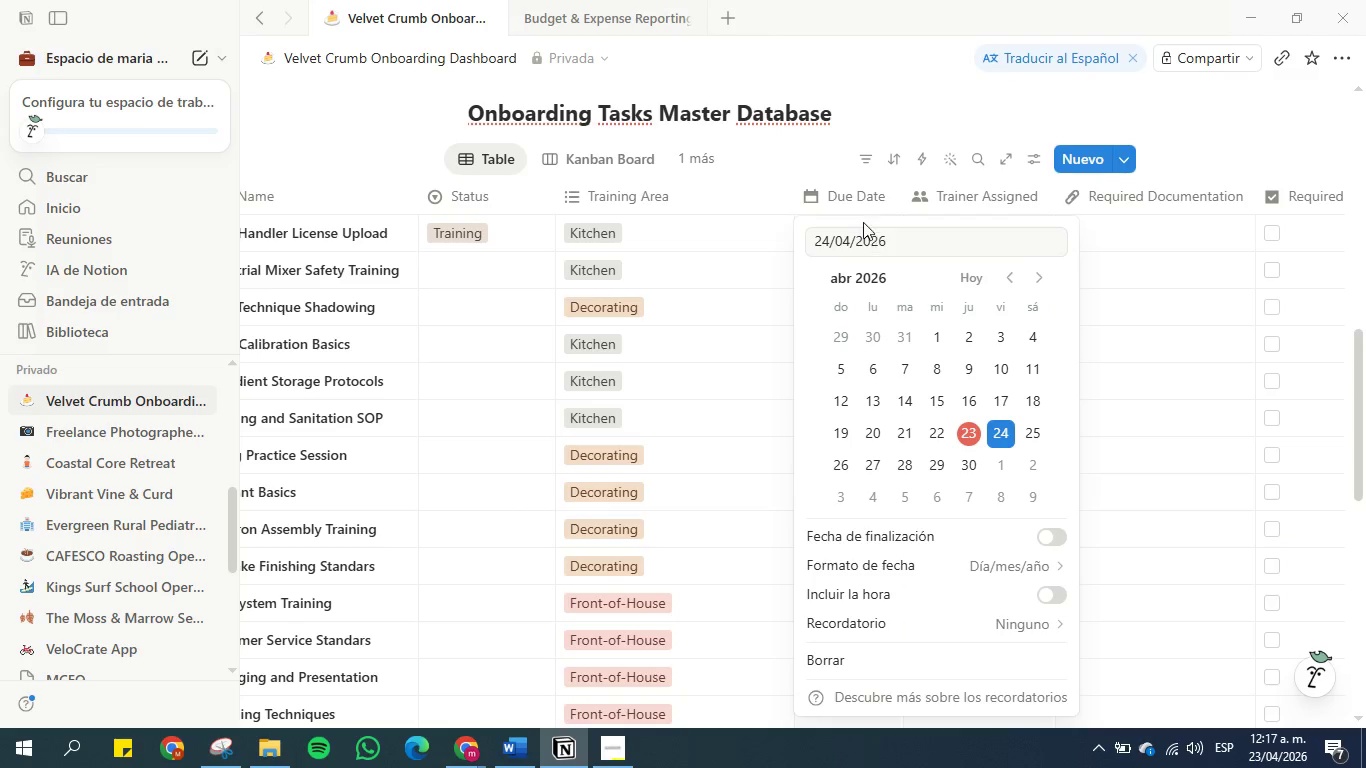 
left_click([839, 114])
 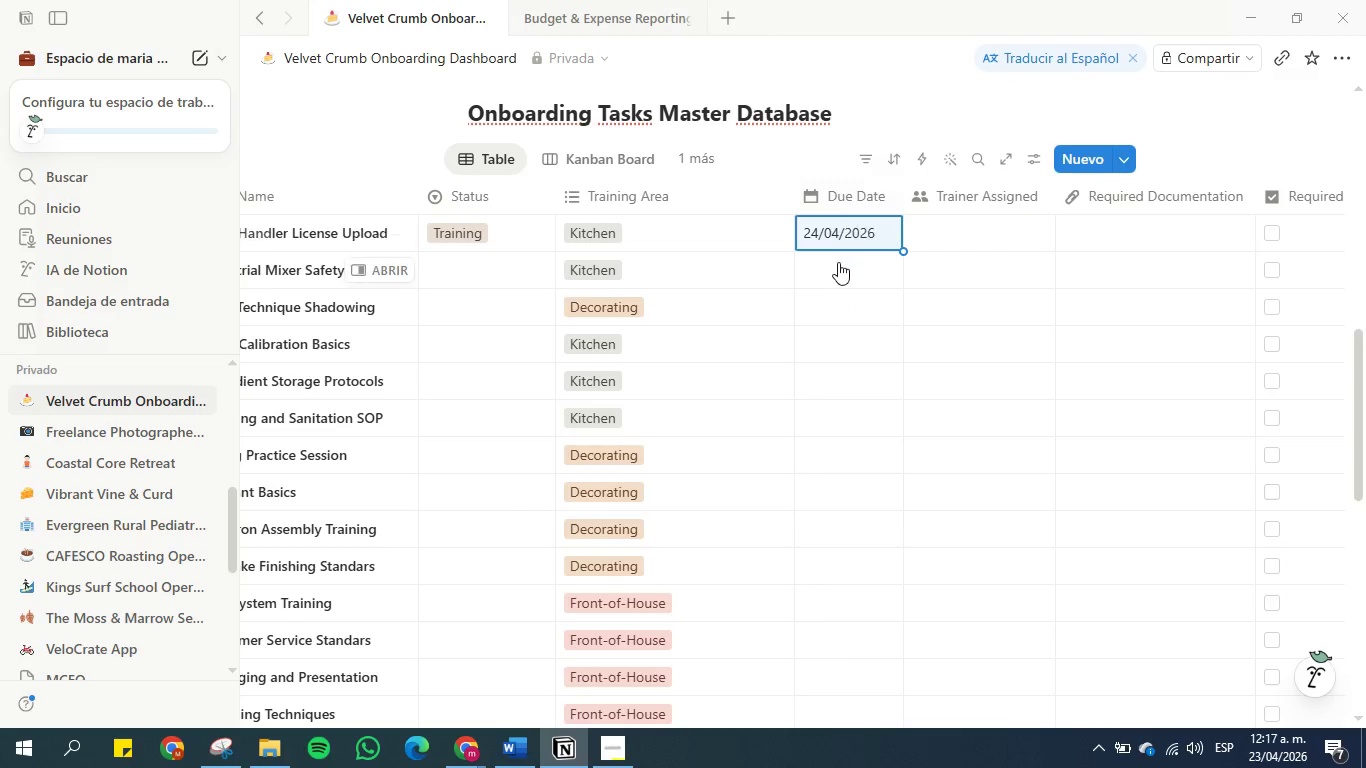 
left_click([838, 269])
 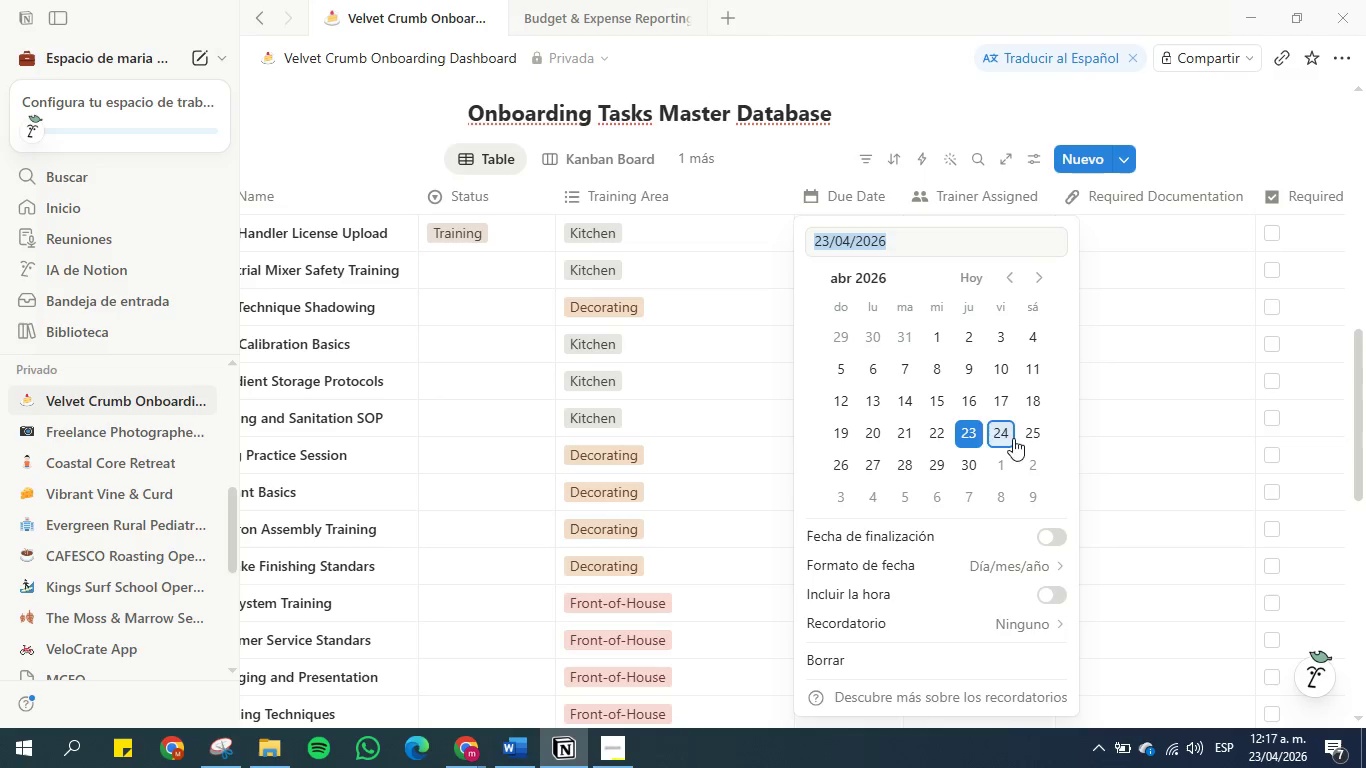 
left_click([1032, 440])
 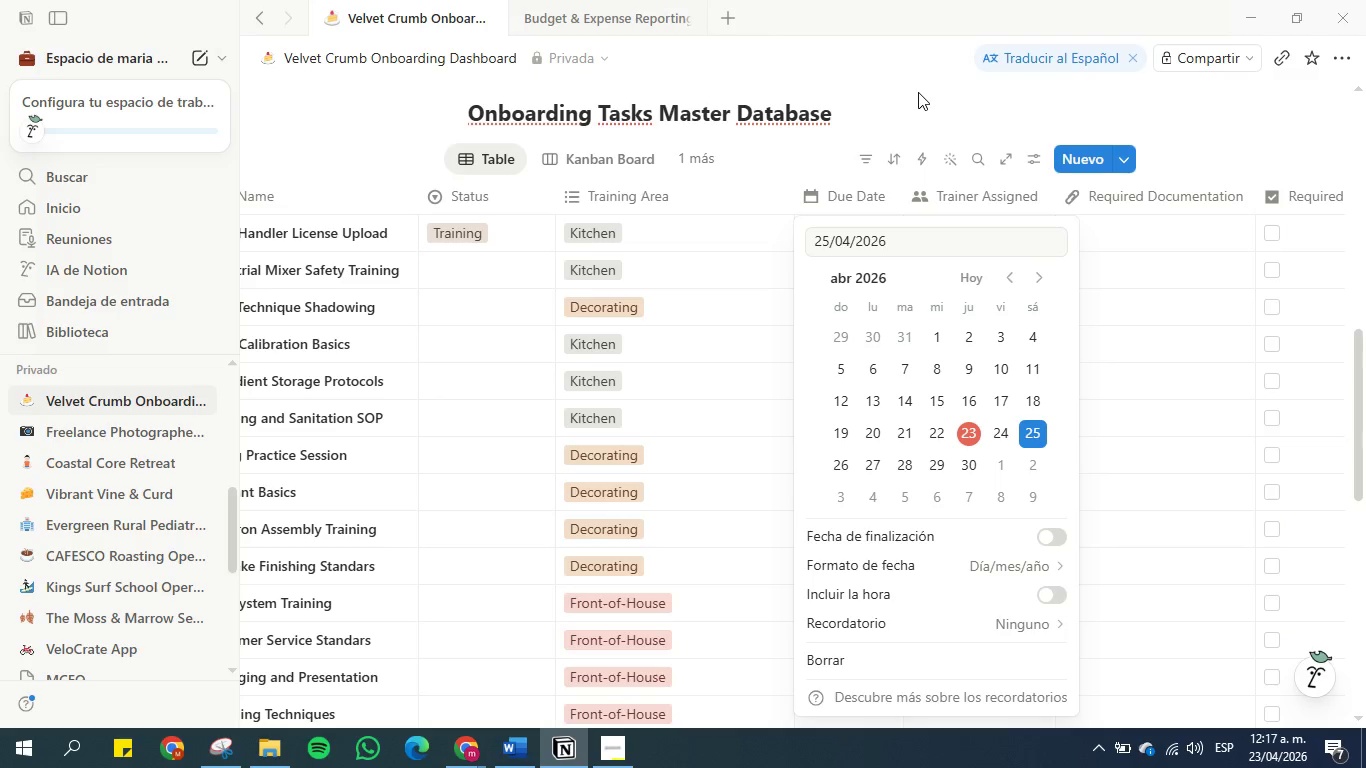 
left_click([918, 92])
 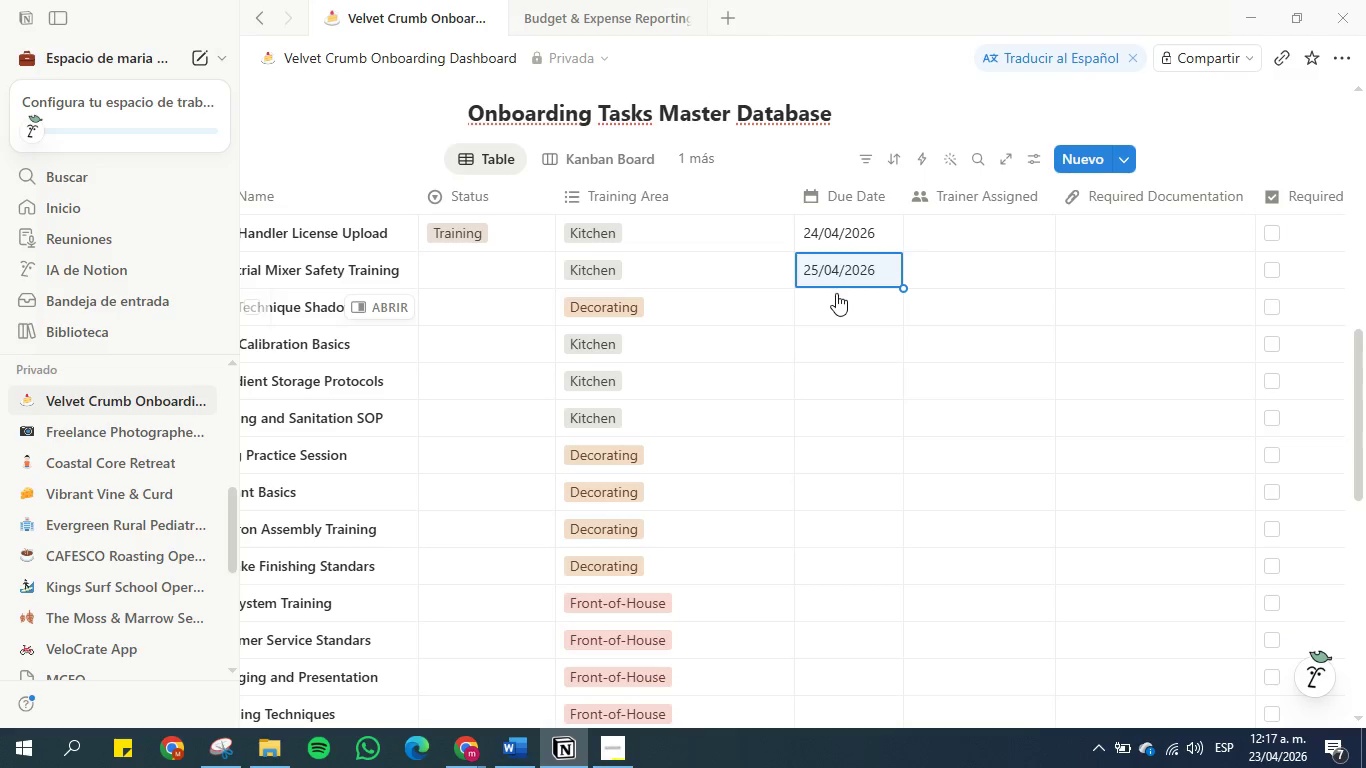 
left_click([831, 297])
 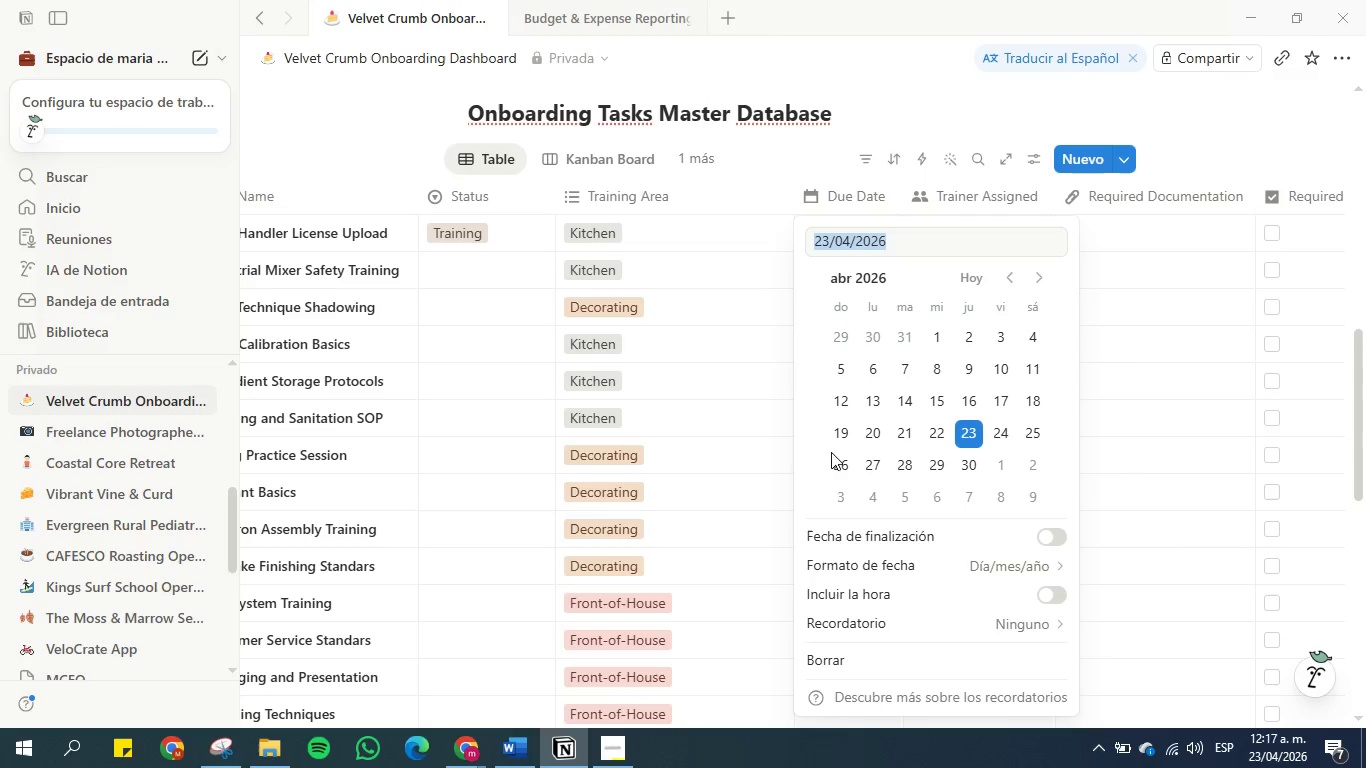 
left_click([836, 463])
 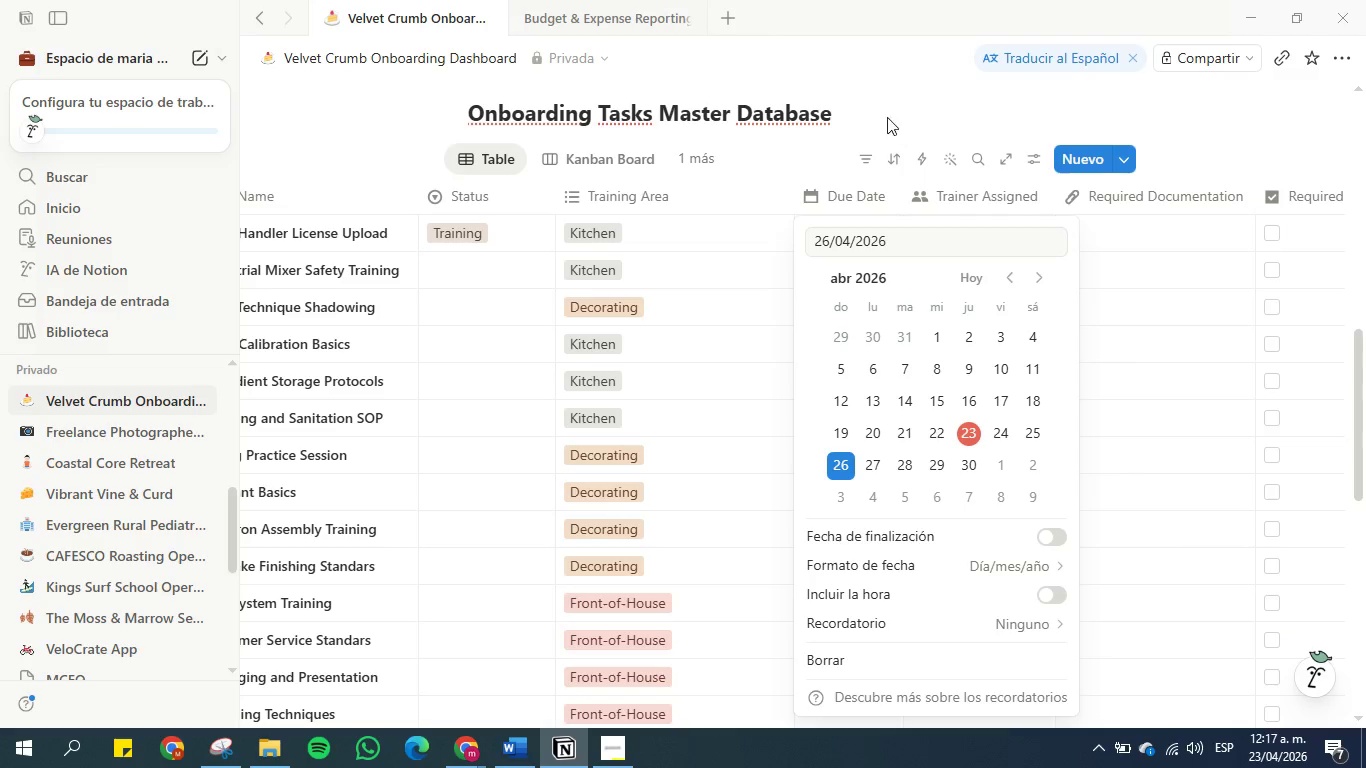 
left_click([888, 93])
 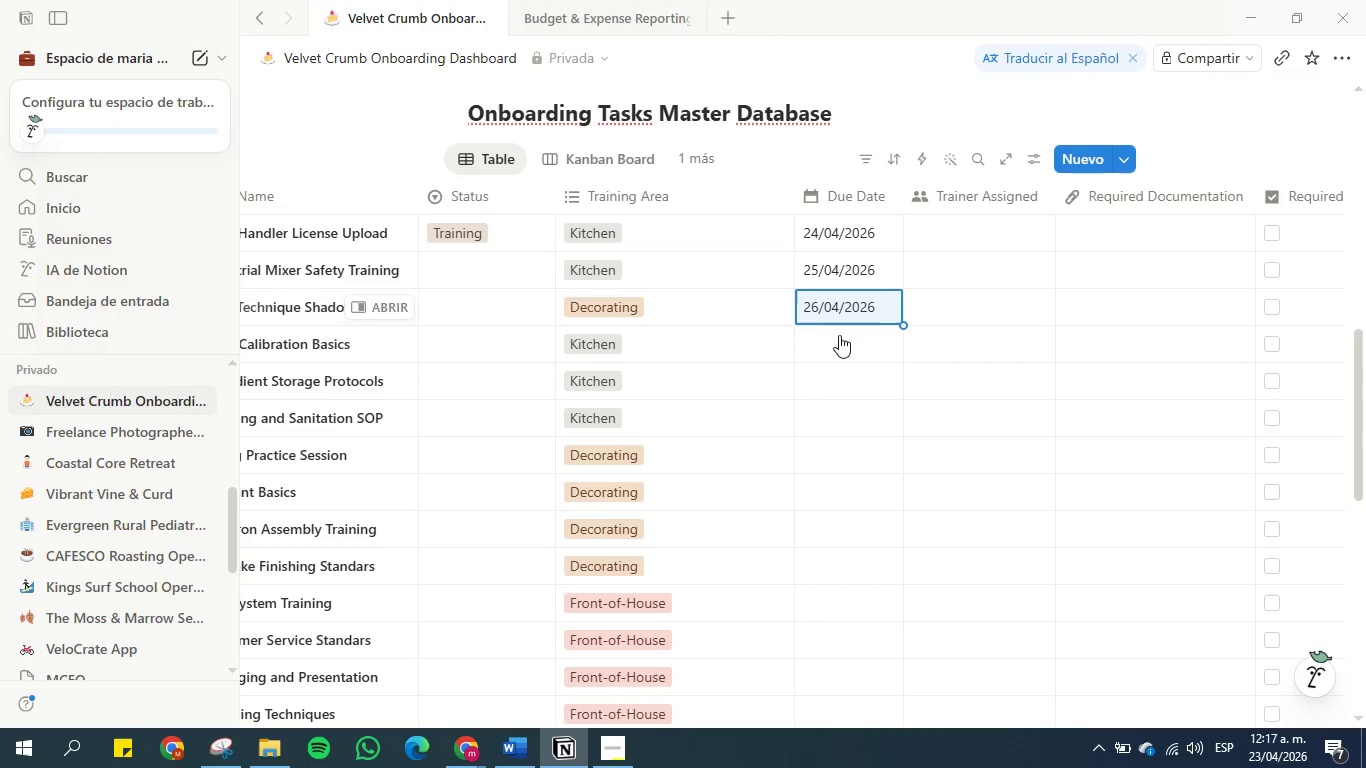 
left_click([840, 351])
 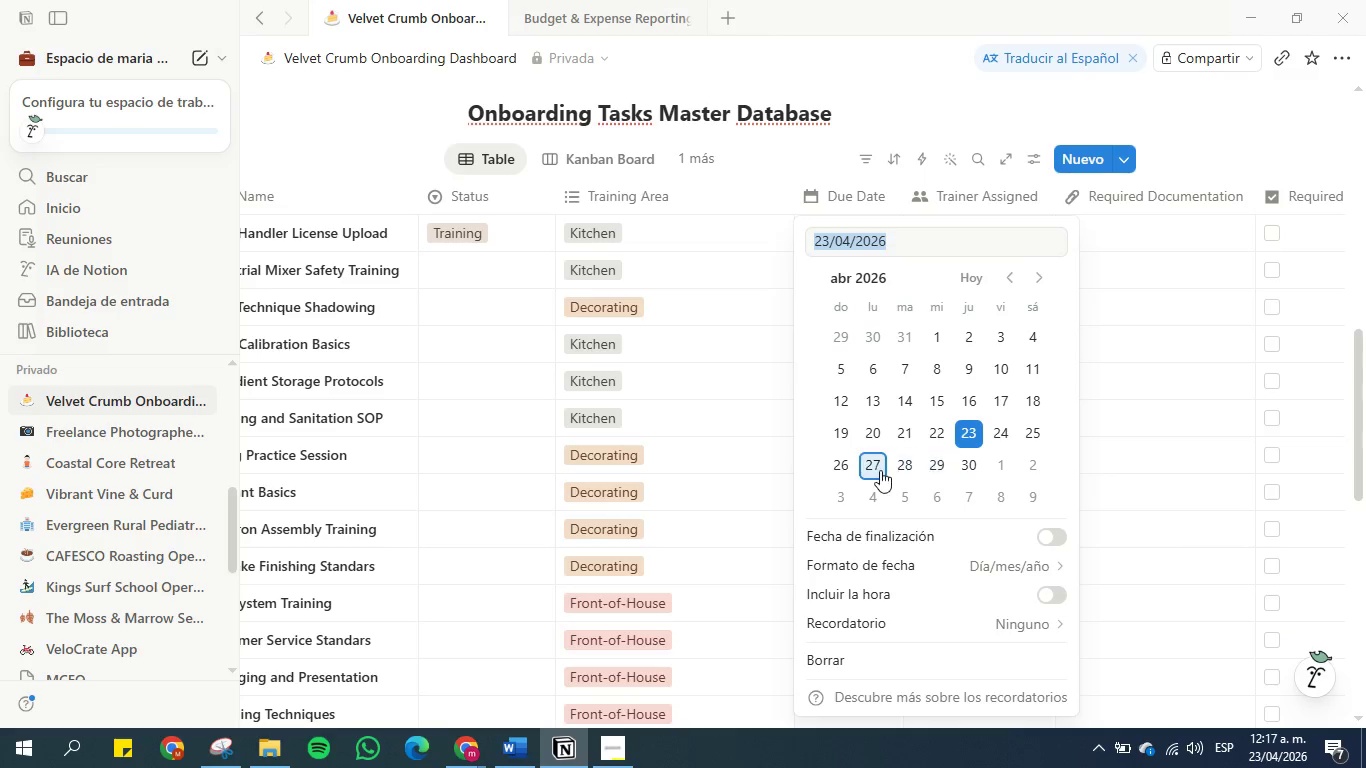 
left_click([880, 470])
 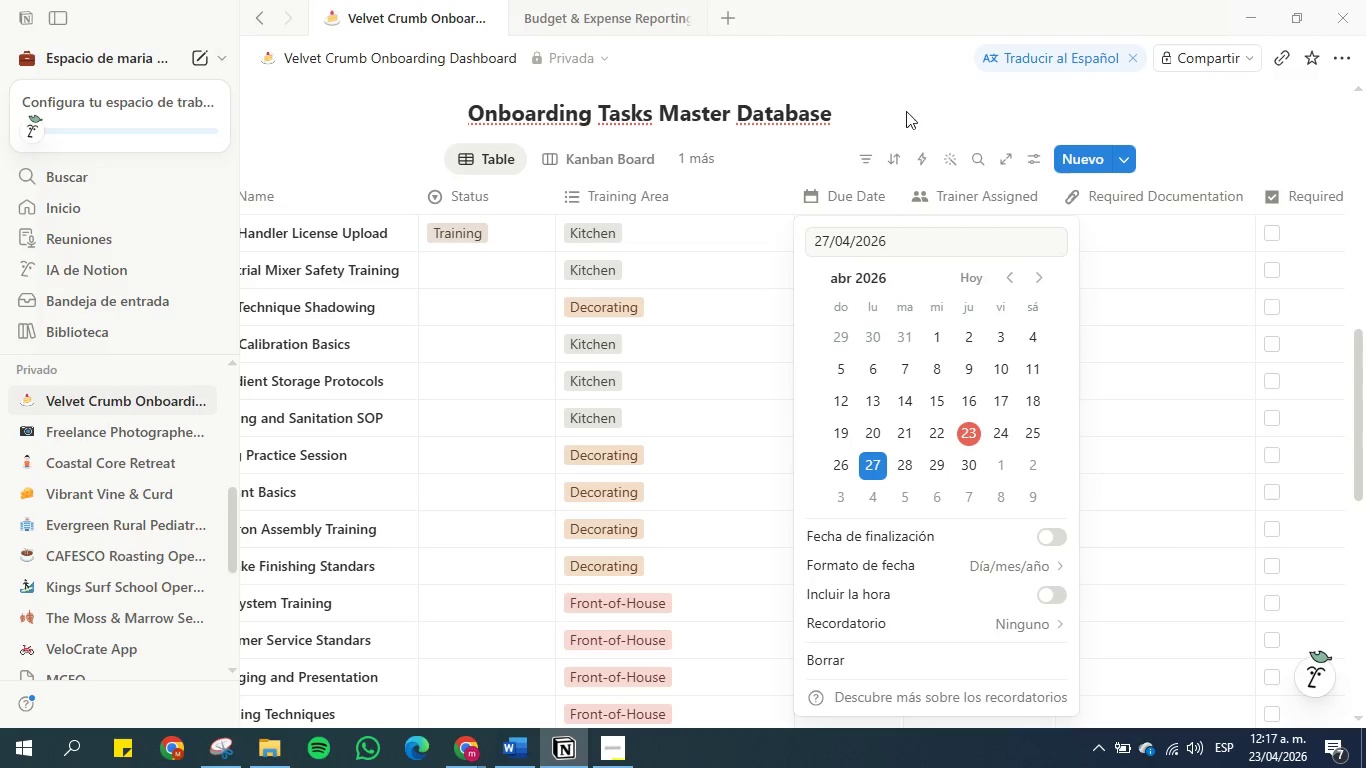 
left_click([907, 88])
 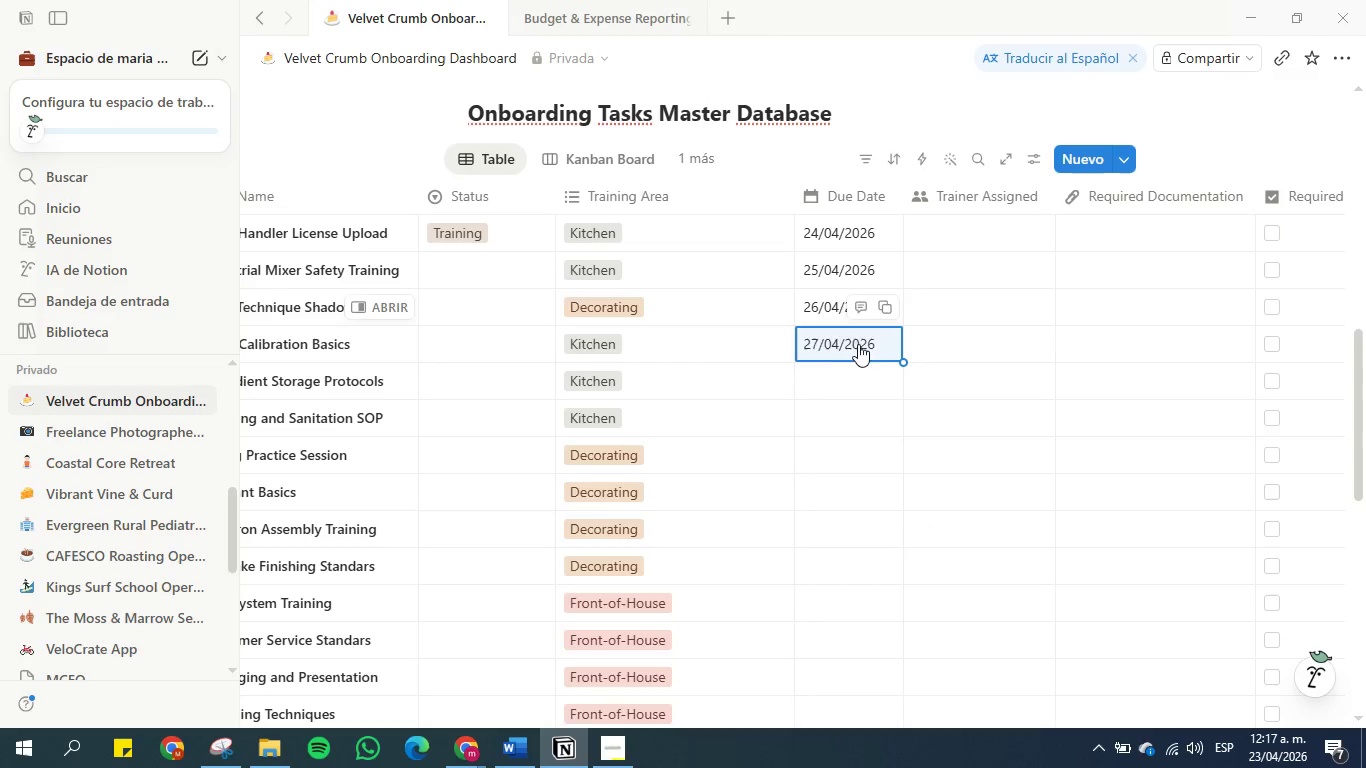 
left_click([838, 384])
 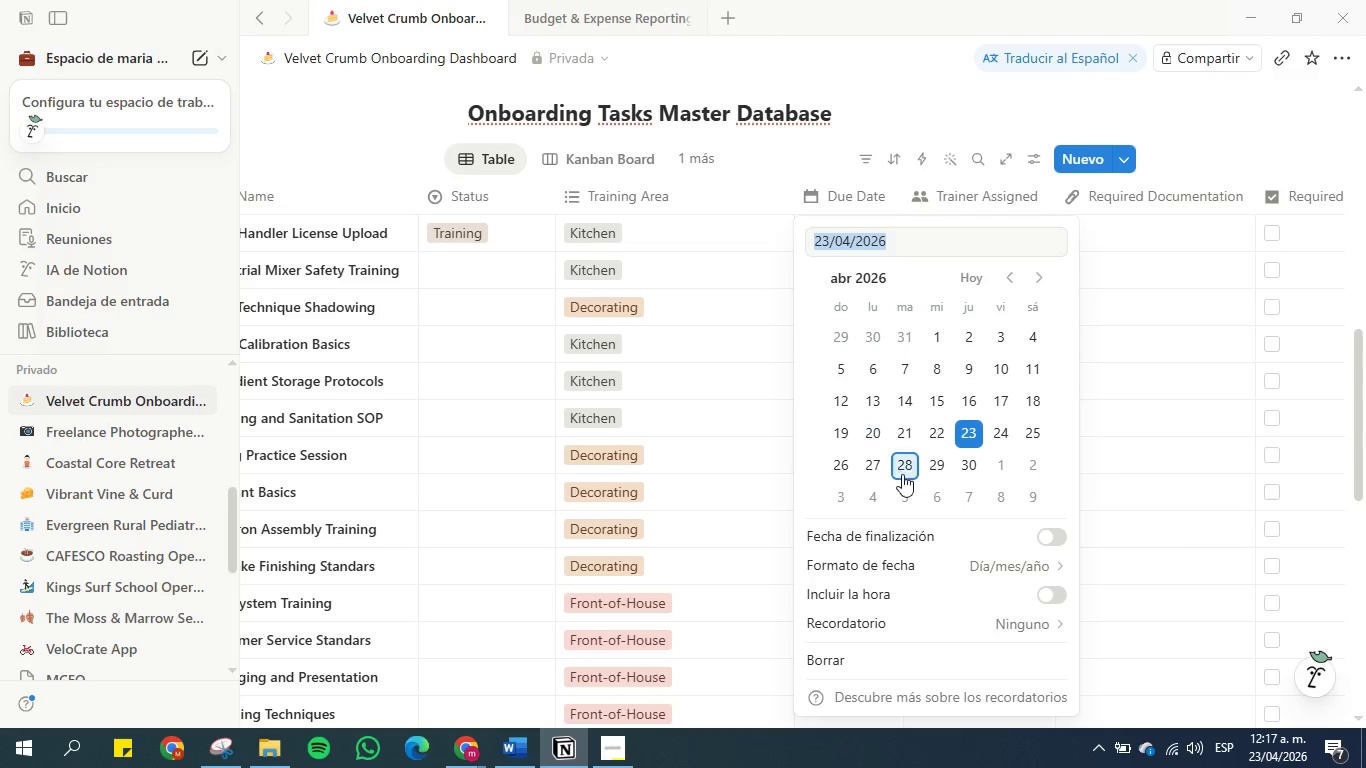 
left_click([910, 474])
 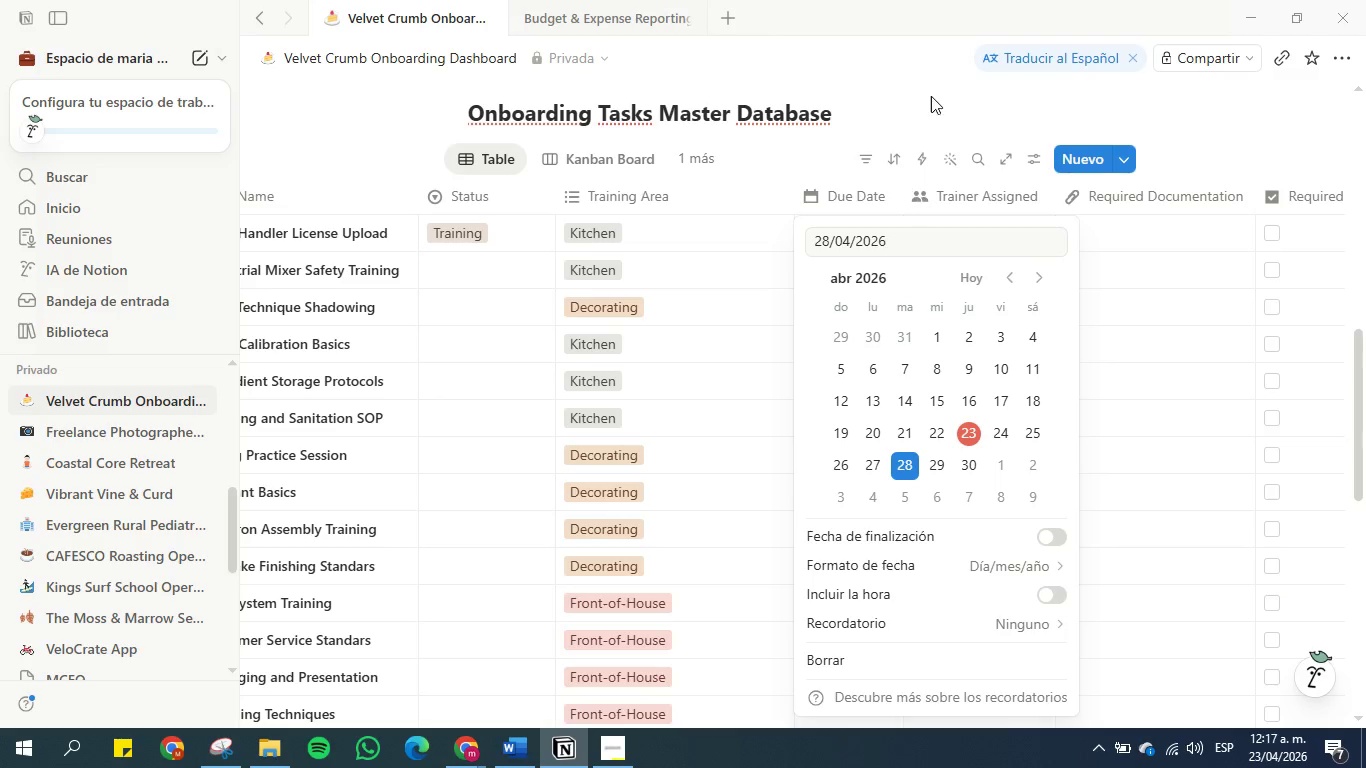 
left_click([932, 93])
 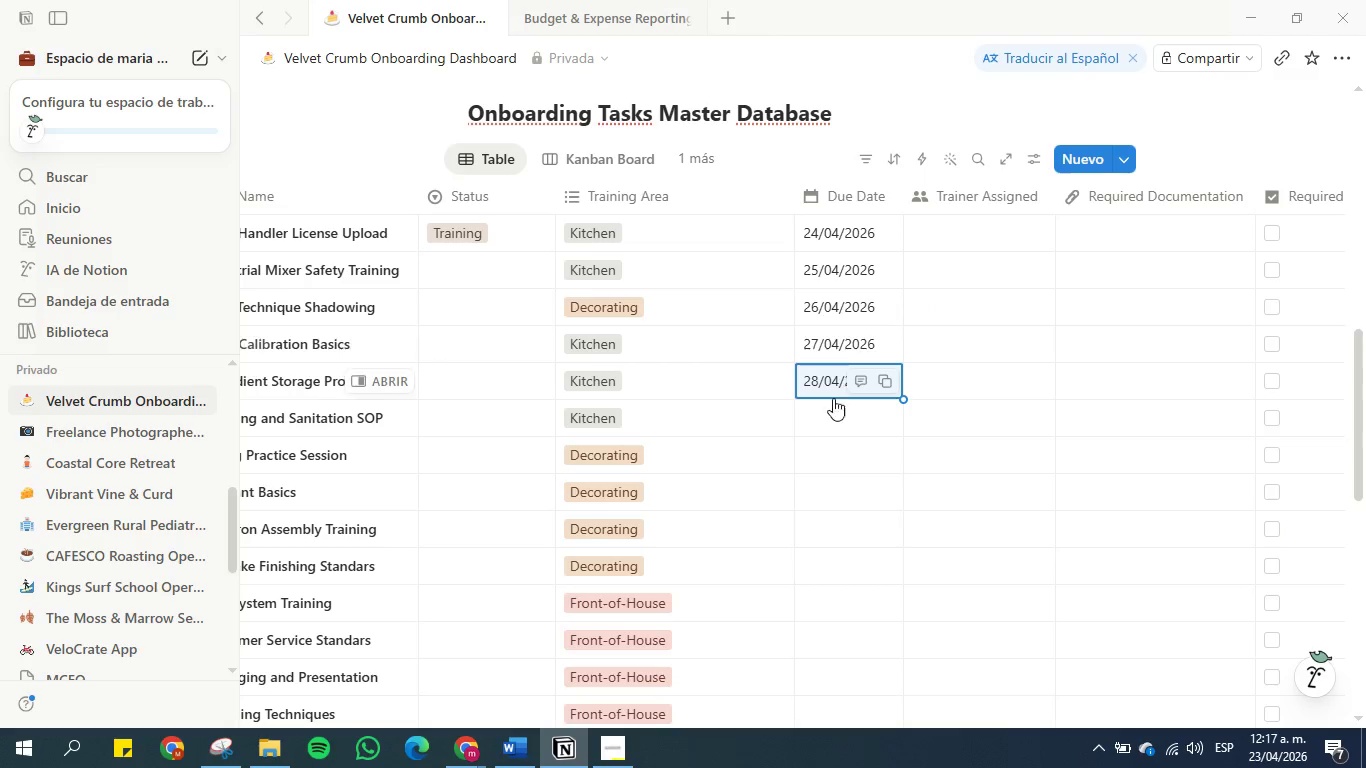 
left_click([830, 412])
 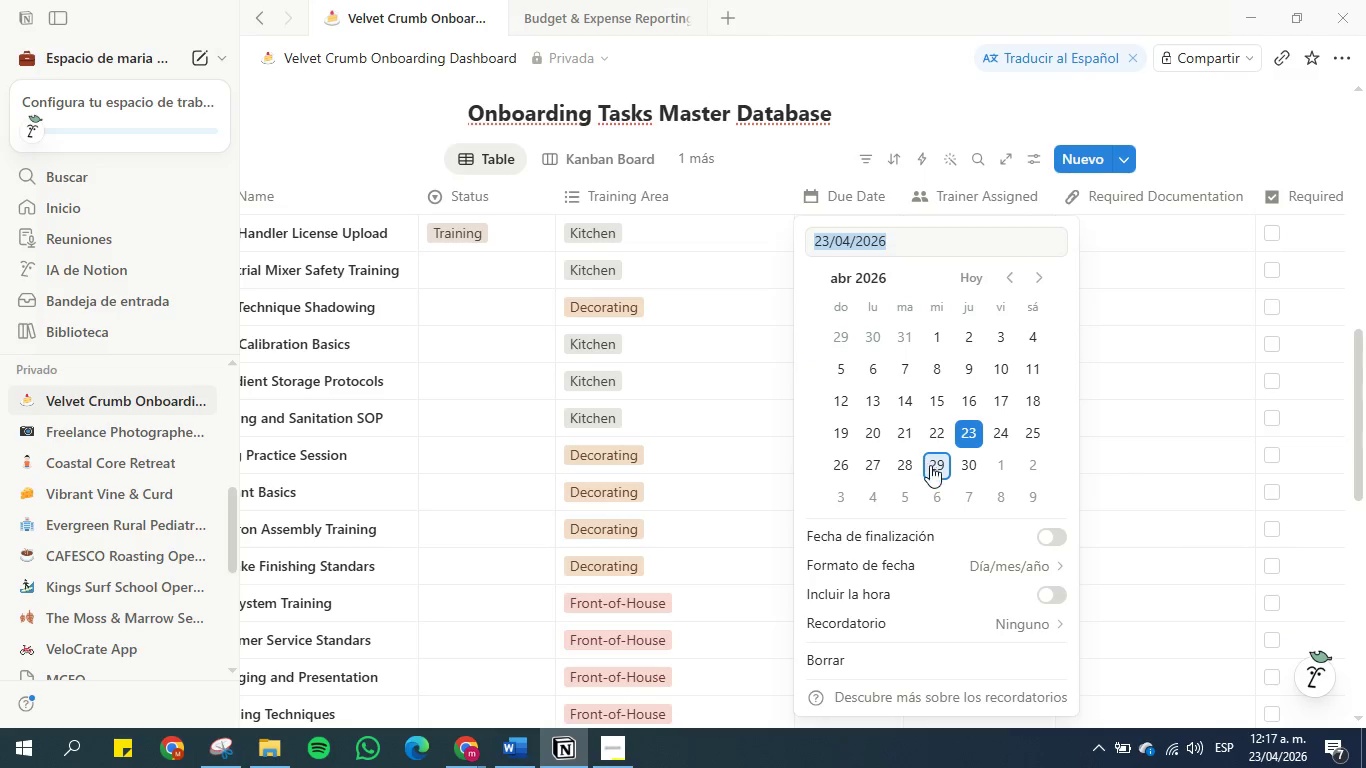 
left_click([930, 466])
 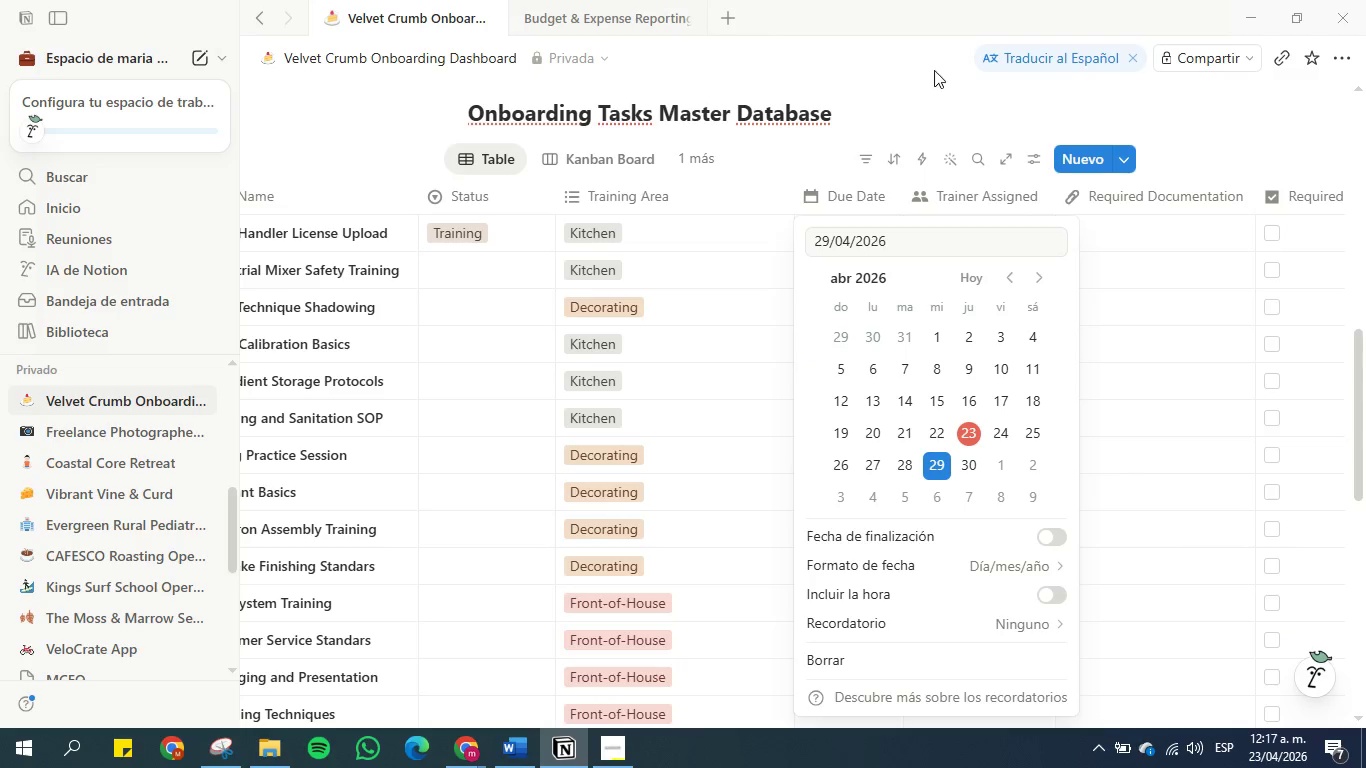 
left_click([933, 69])
 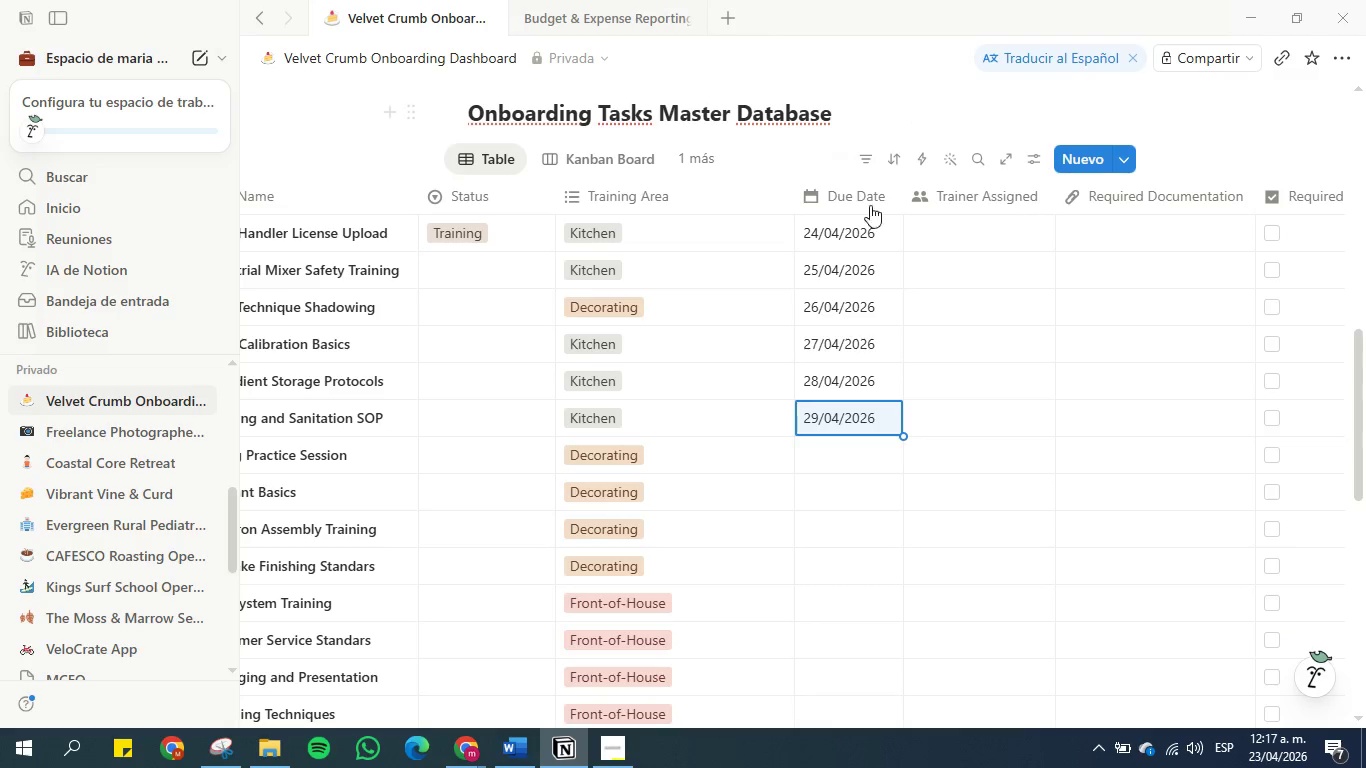 
scroll: coordinate [862, 231], scroll_direction: down, amount: 1.0
 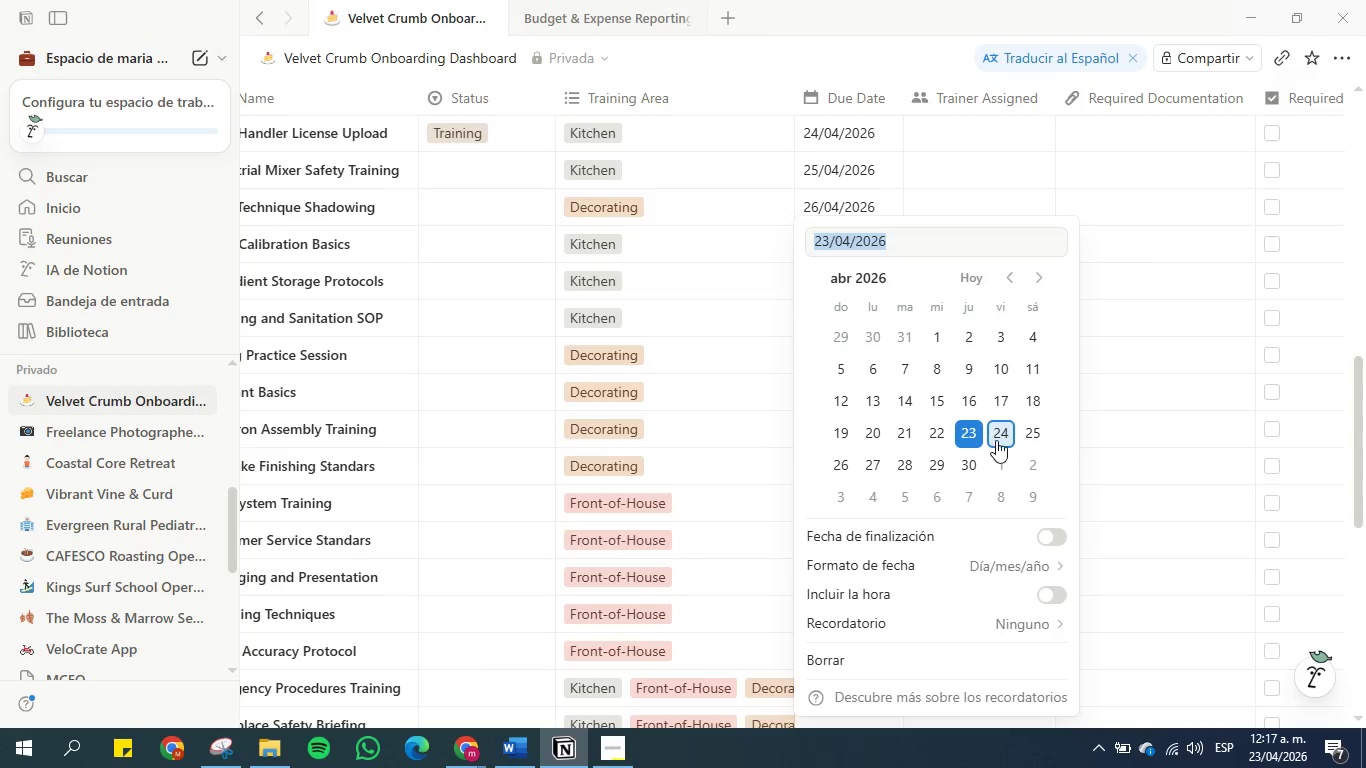 
left_click([999, 437])
 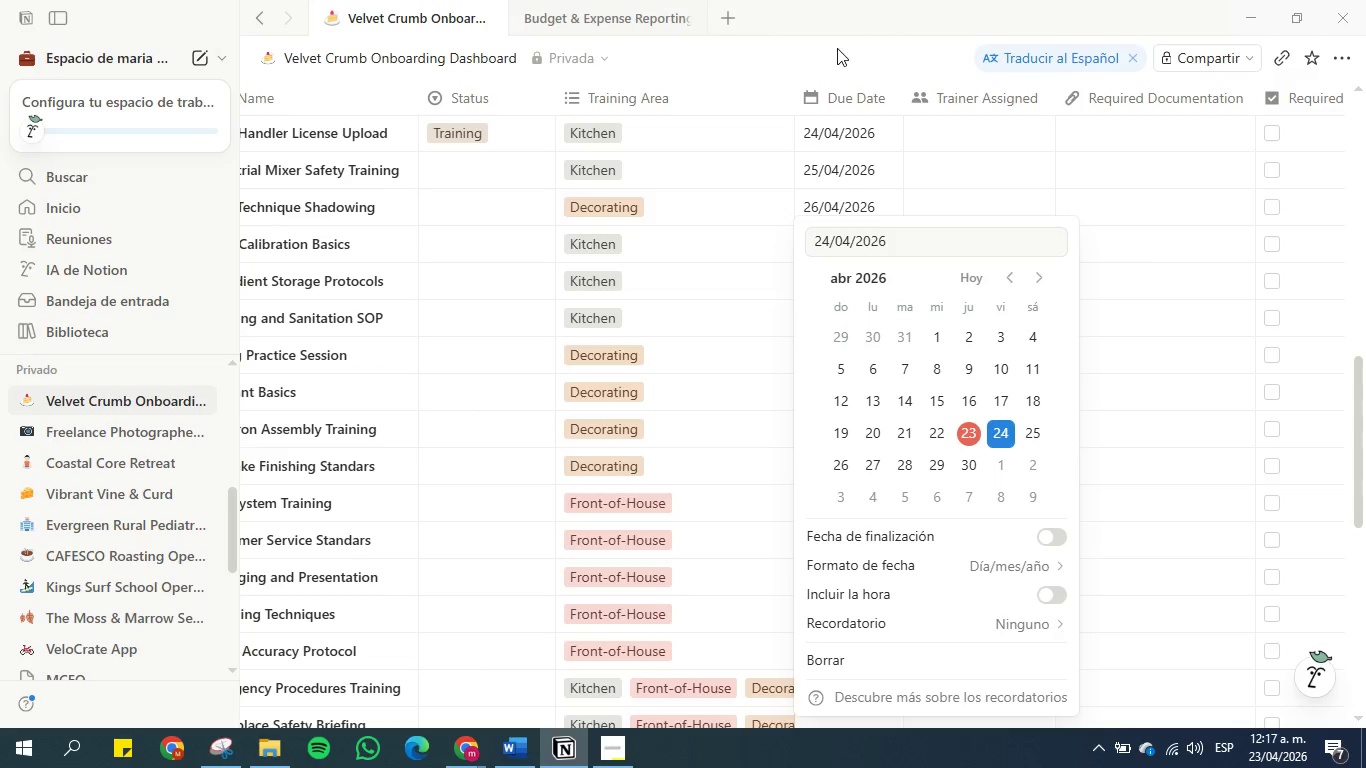 
left_click([837, 49])
 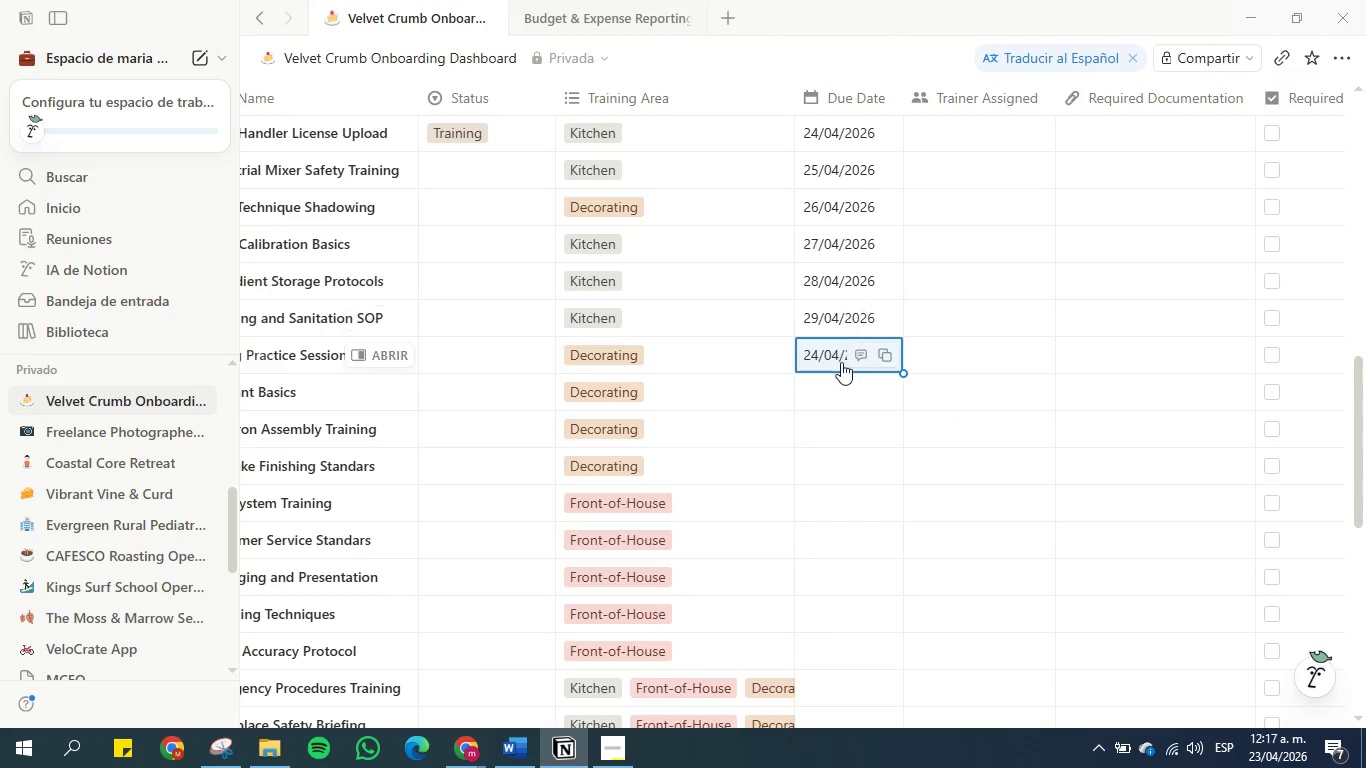 
left_click([839, 382])
 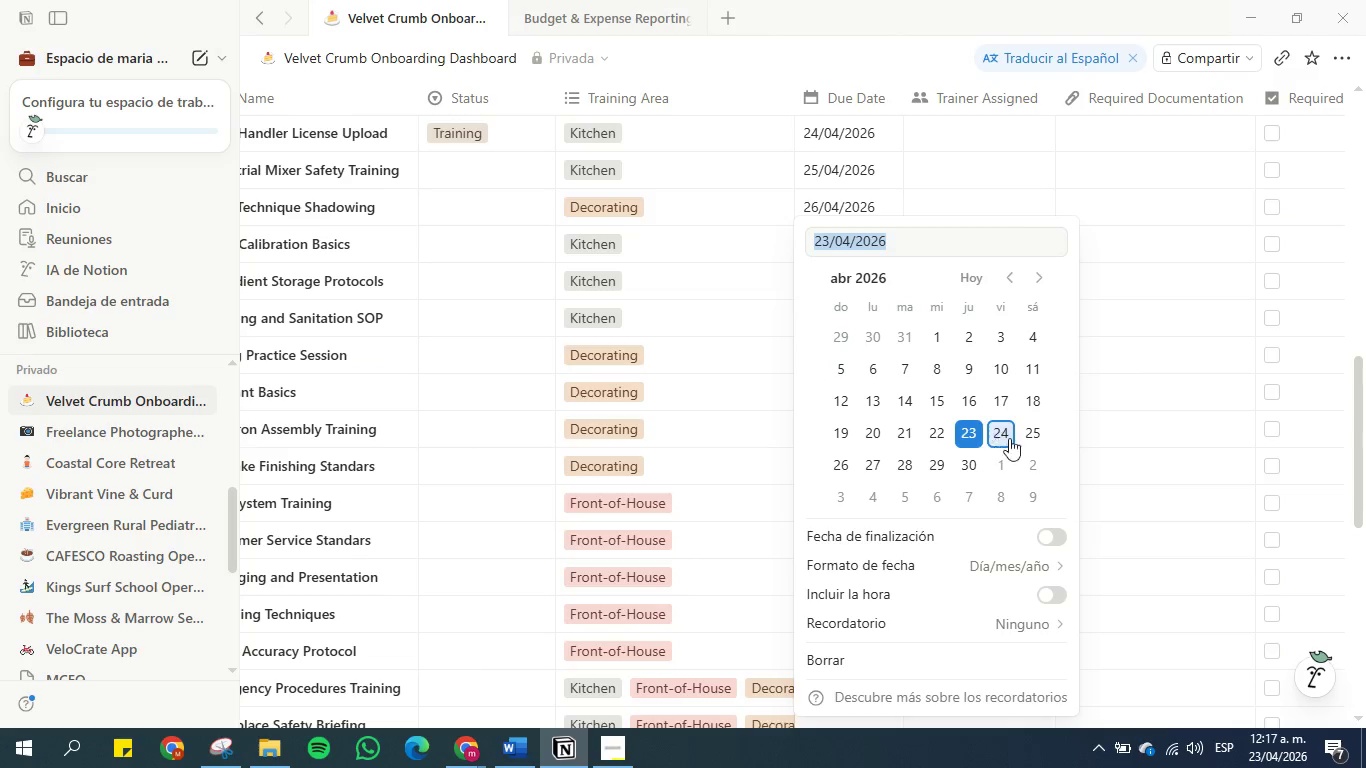 
left_click([1029, 438])
 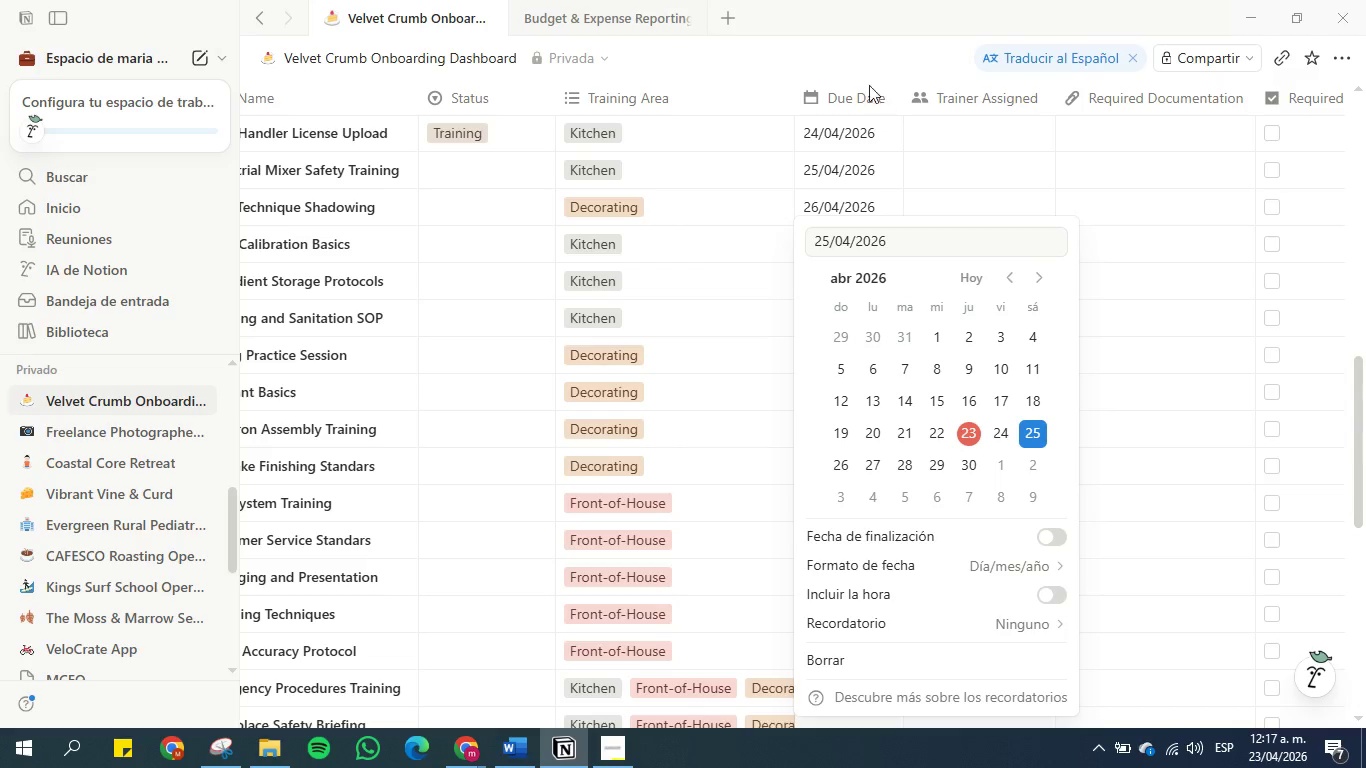 
left_click([866, 63])
 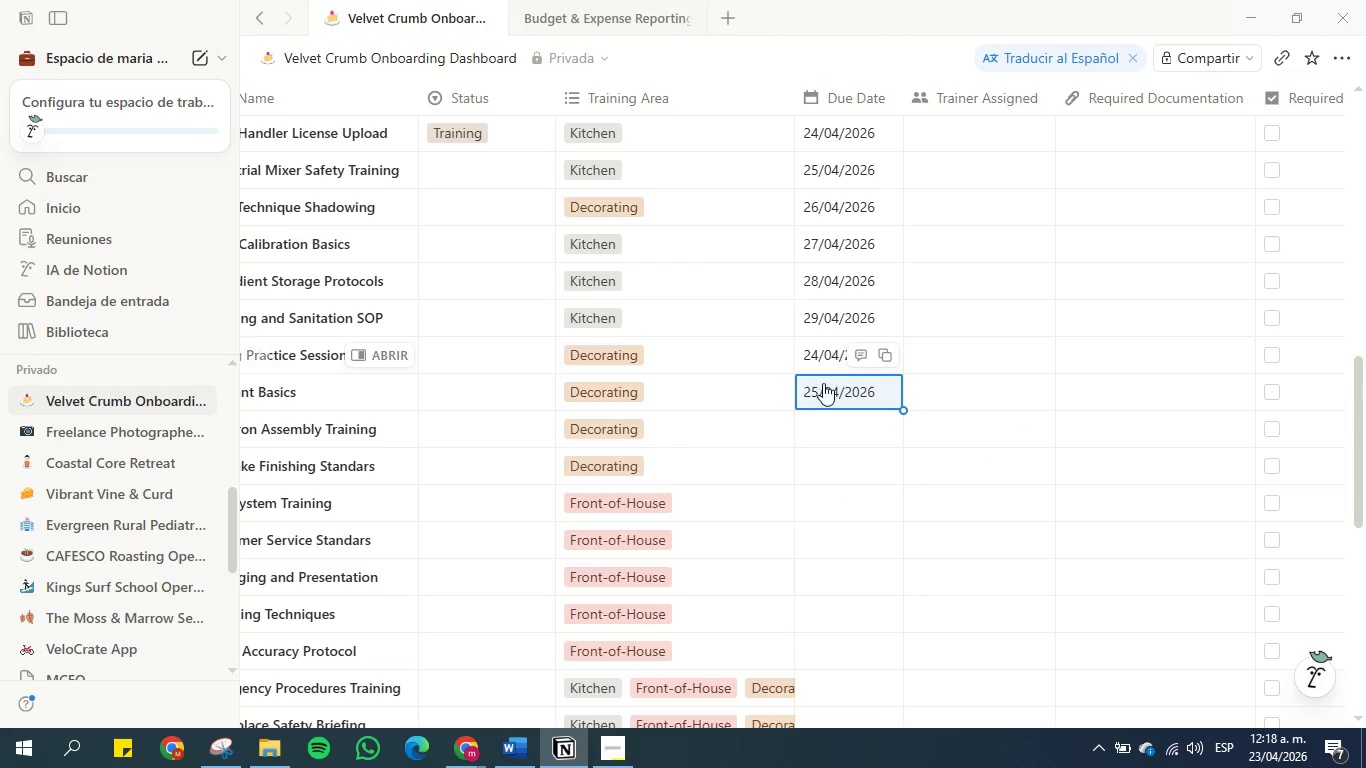 
left_click([822, 424])
 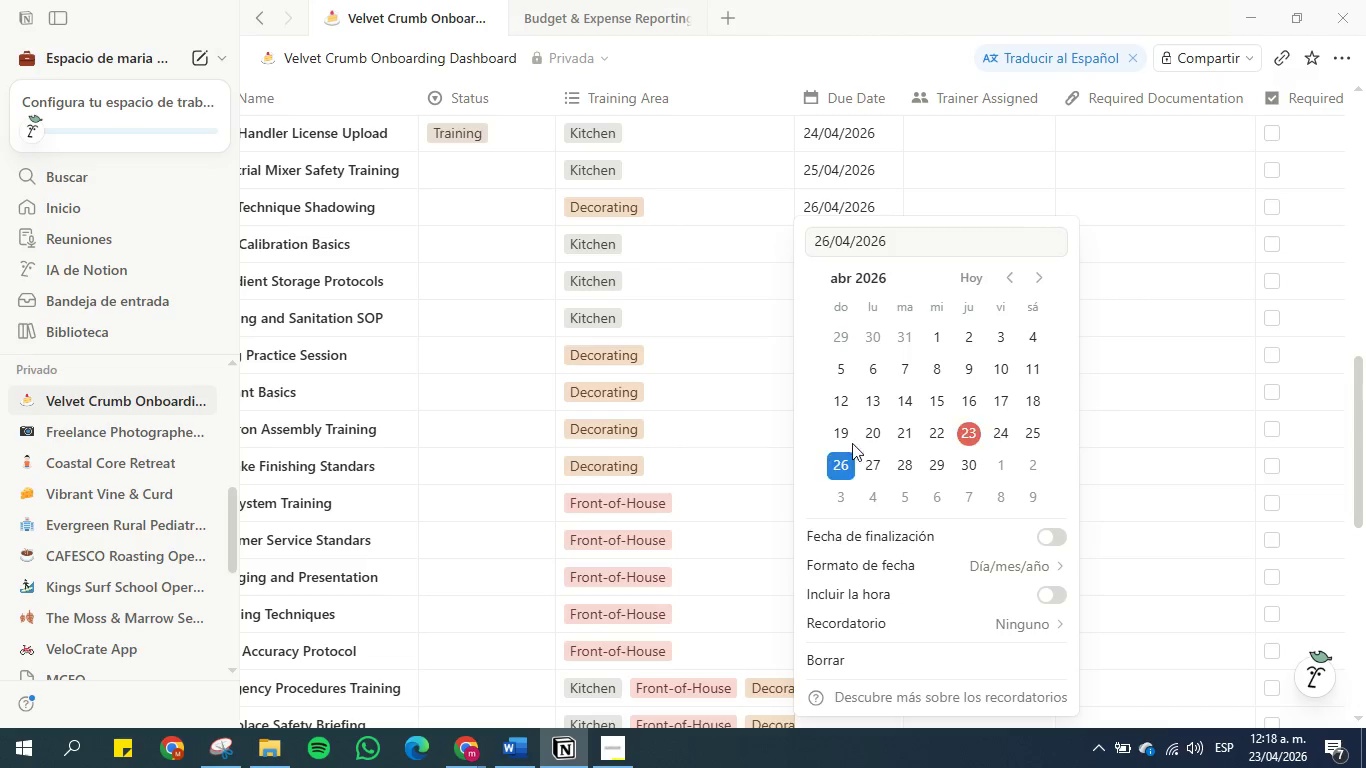 
left_click([846, 57])
 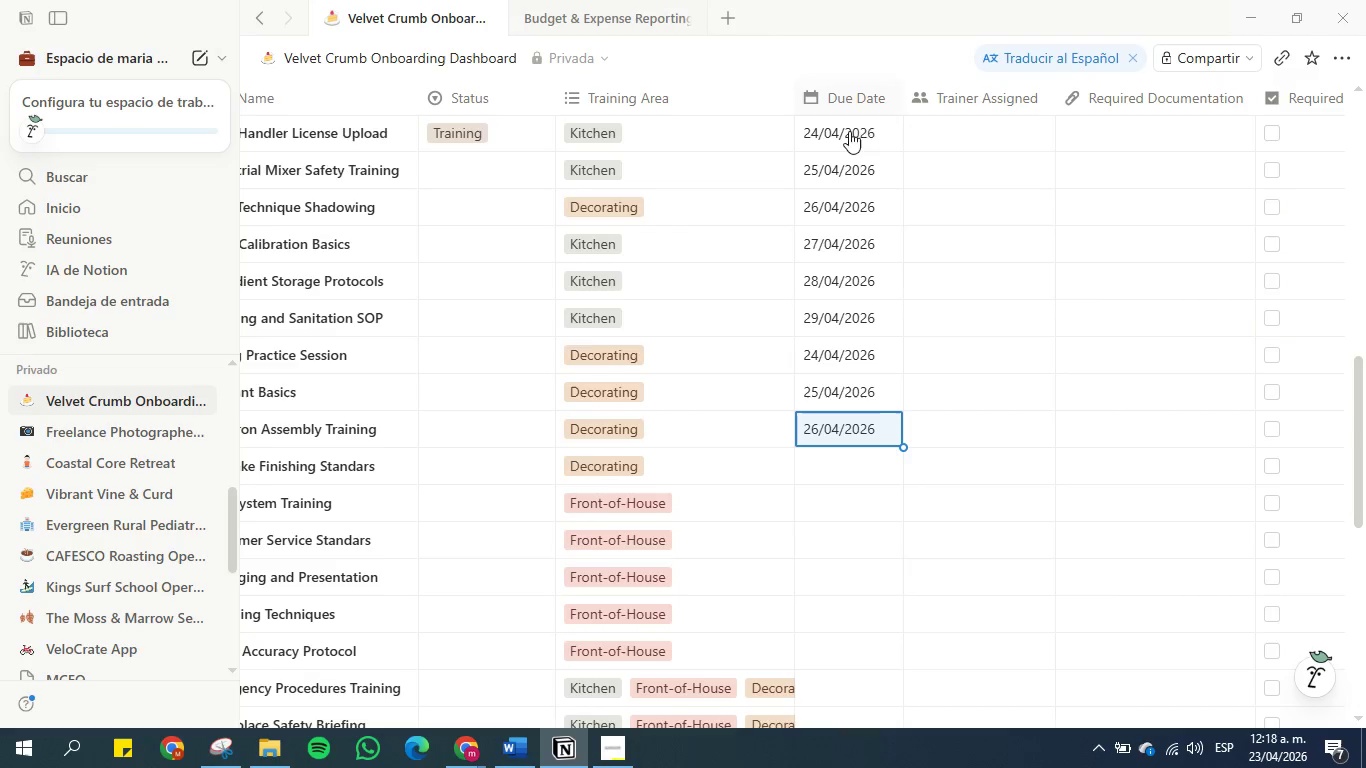 
scroll: coordinate [851, 189], scroll_direction: down, amount: 2.0
 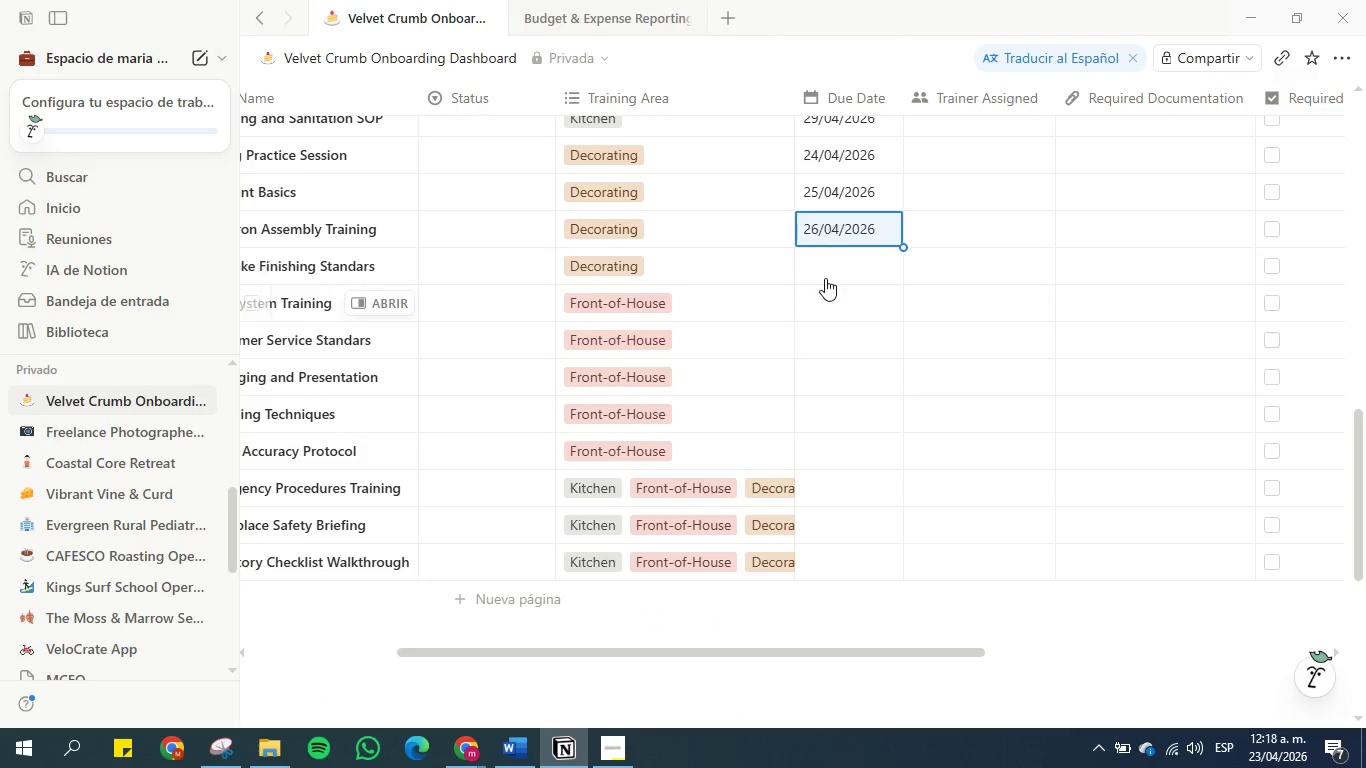 
left_click([825, 269])
 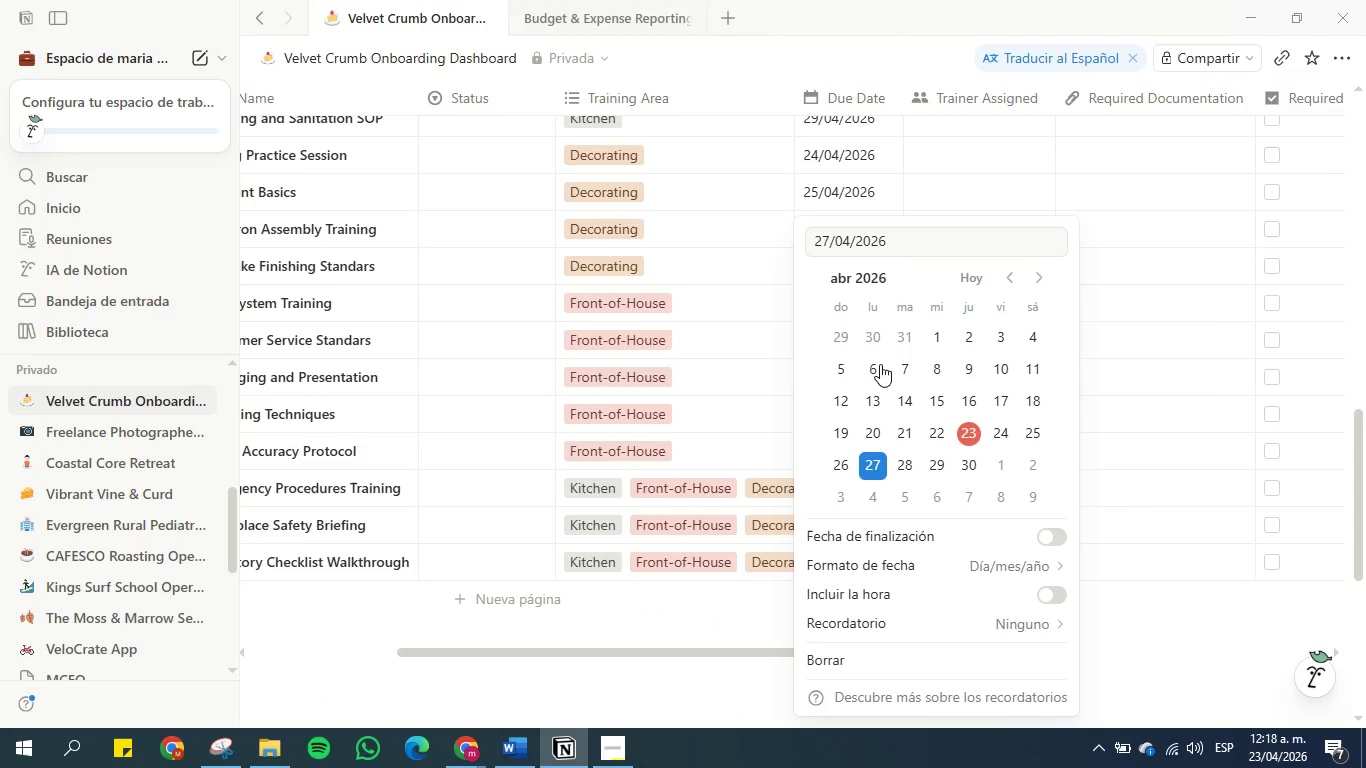 
left_click([857, 52])
 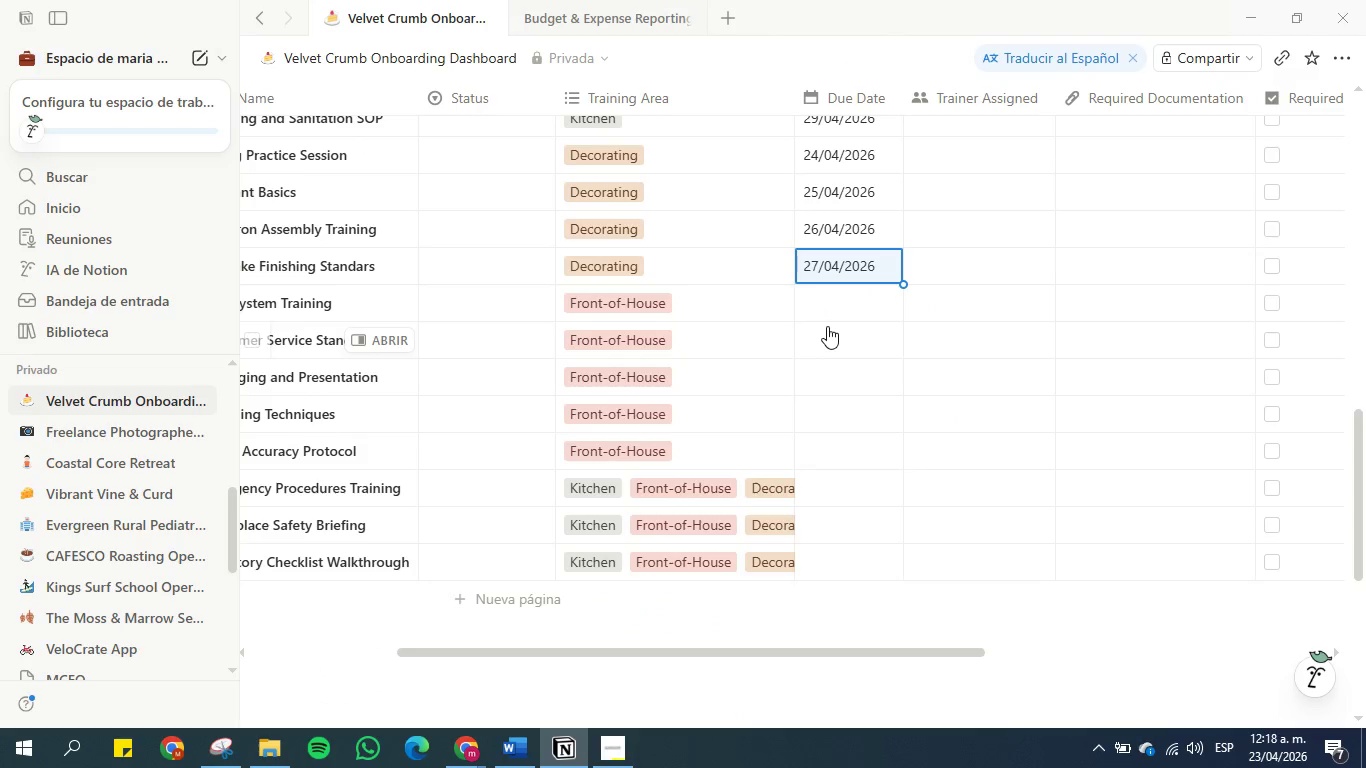 
left_click([827, 307])
 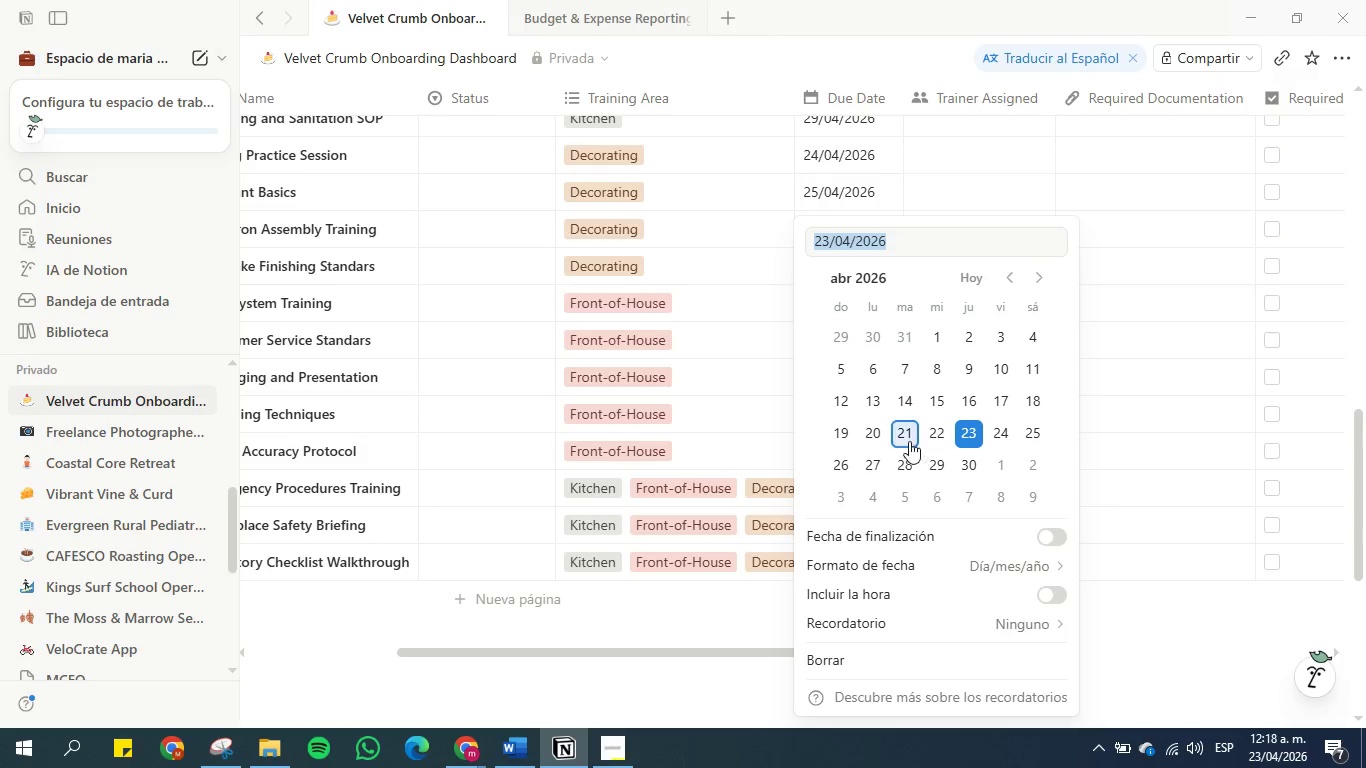 
wait(5.8)
 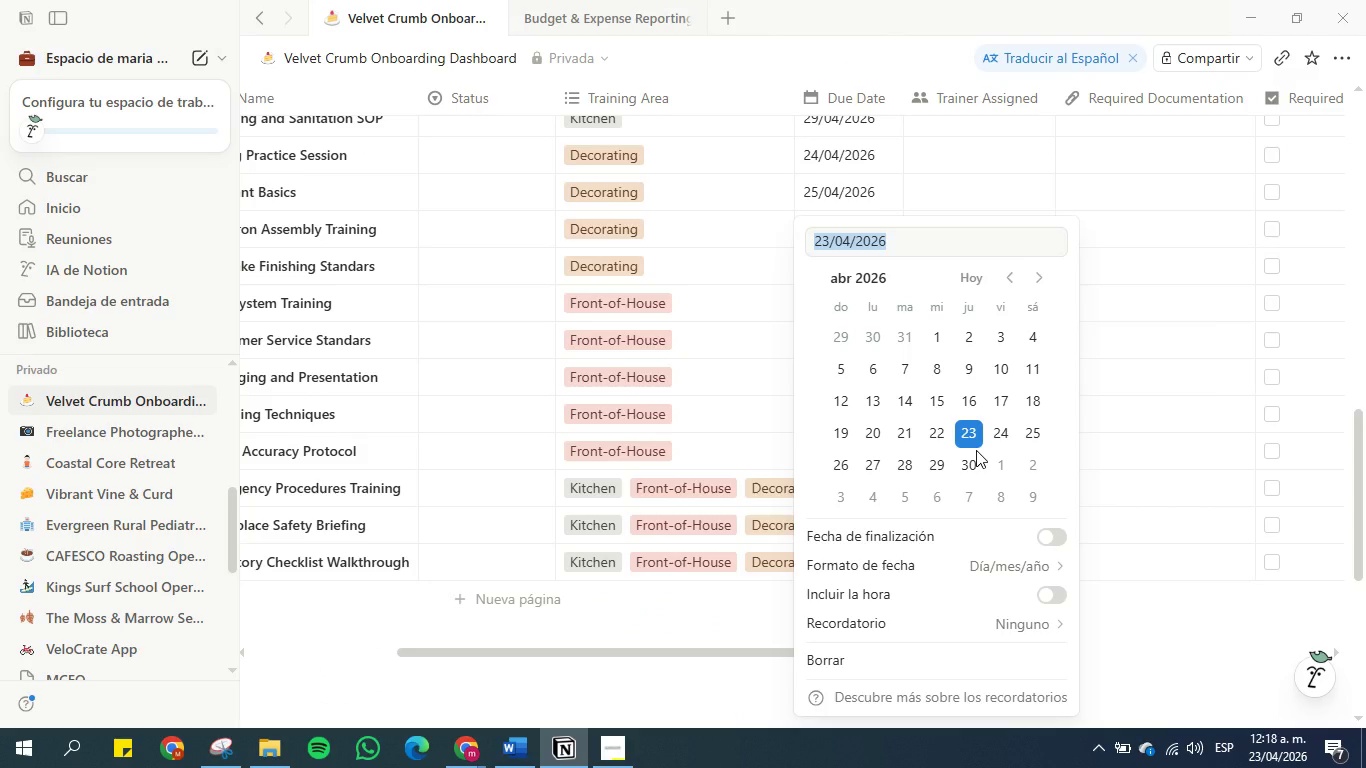 
left_click([915, 471])
 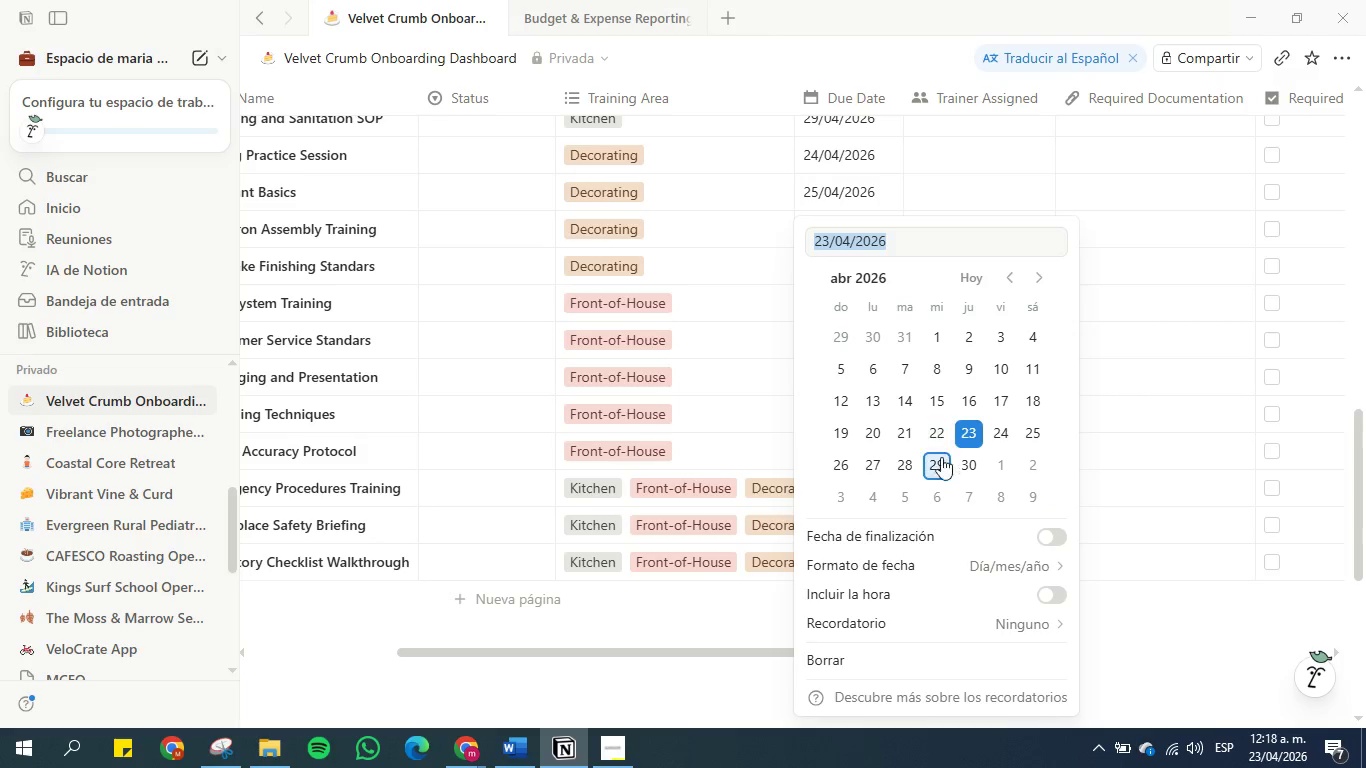 
left_click([1117, 425])
 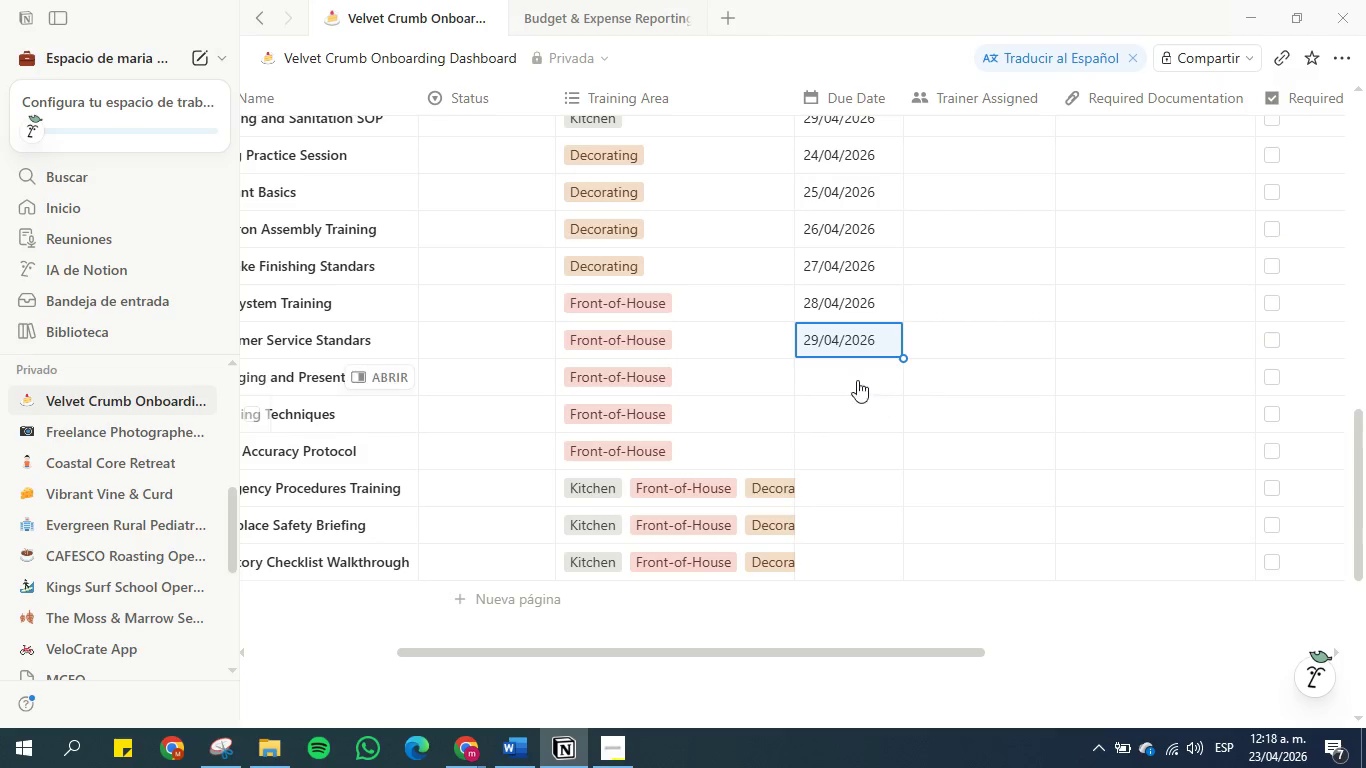 
left_click([840, 369])
 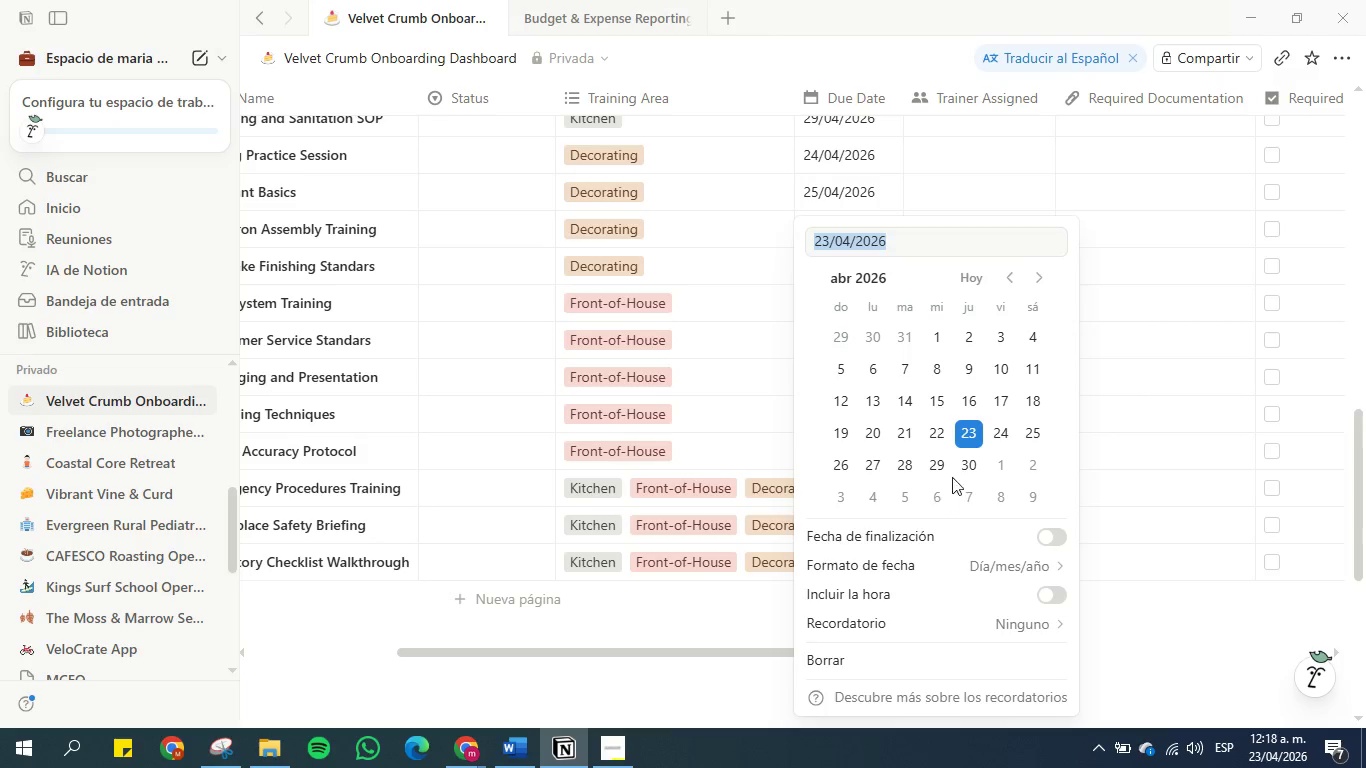 
left_click([967, 464])
 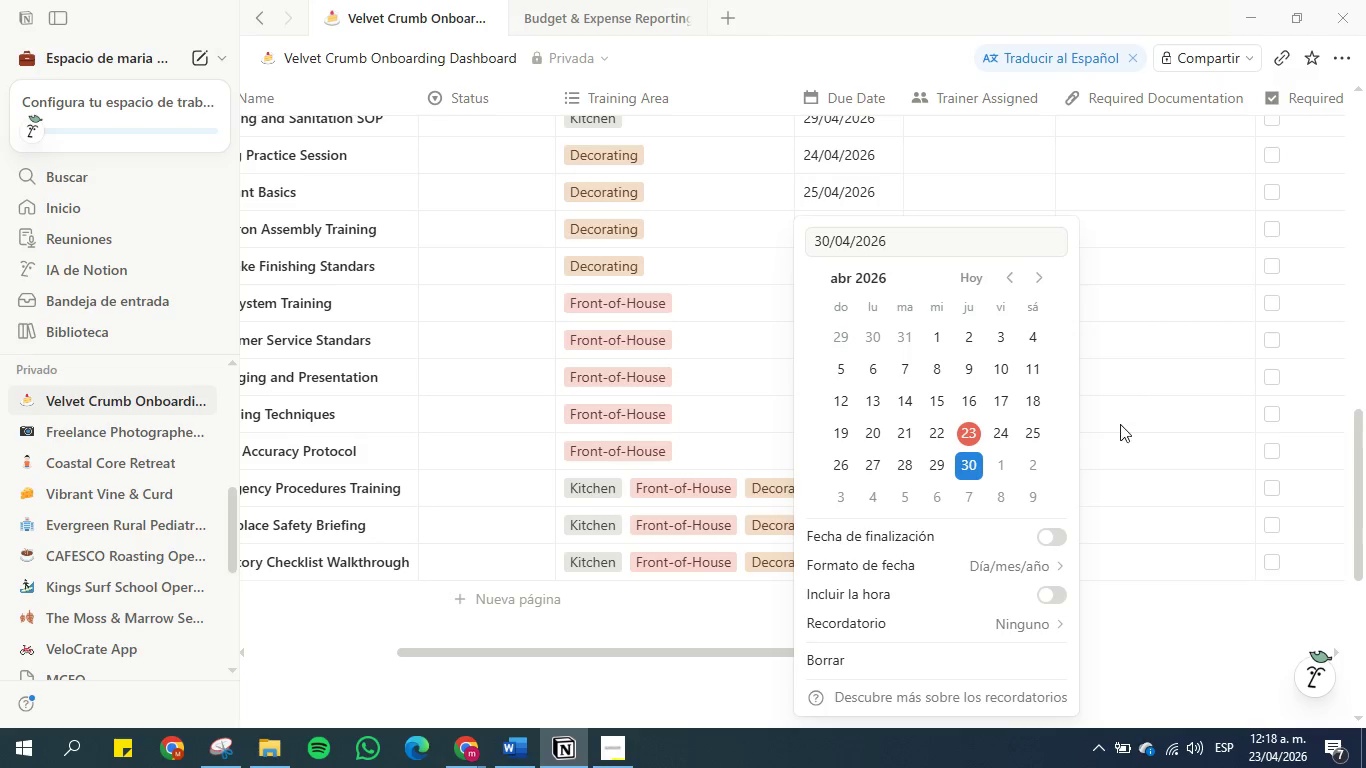 
left_click([1123, 424])
 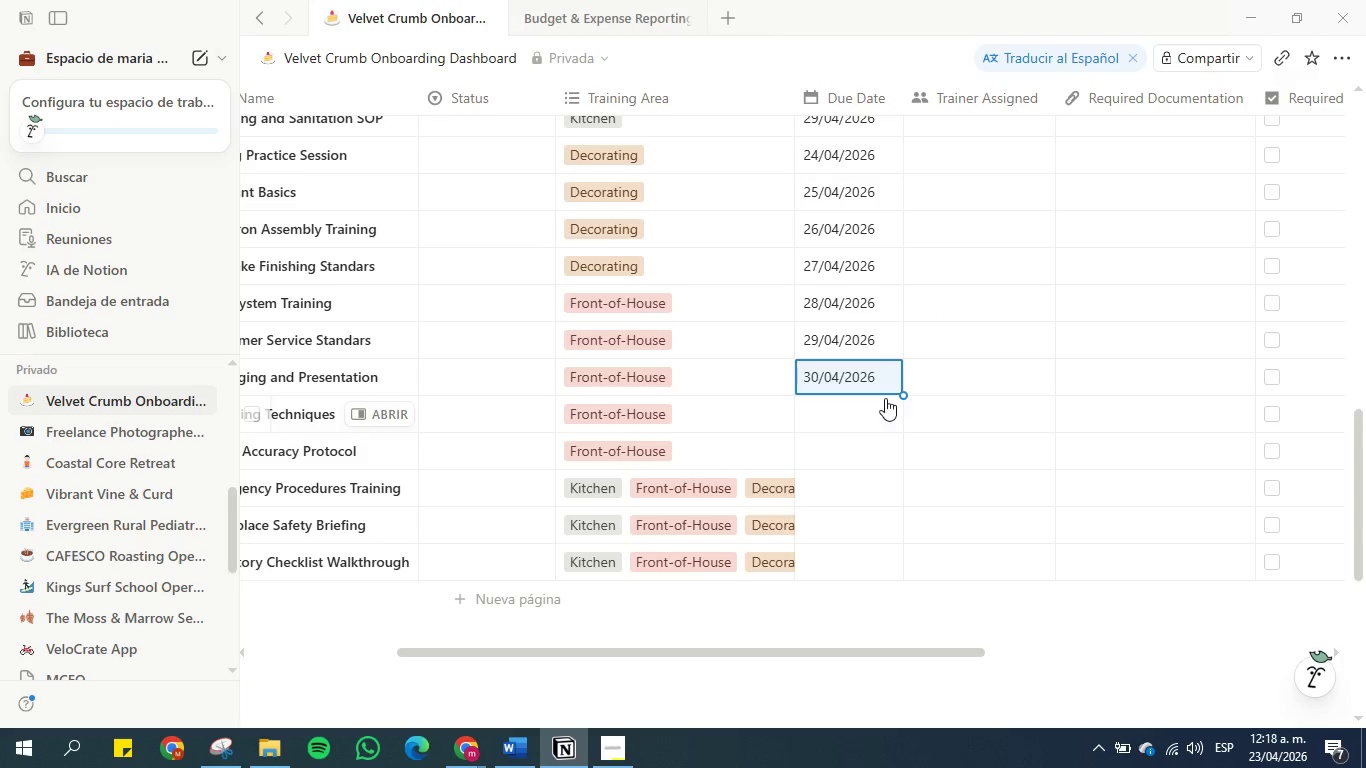 
left_click([834, 406])
 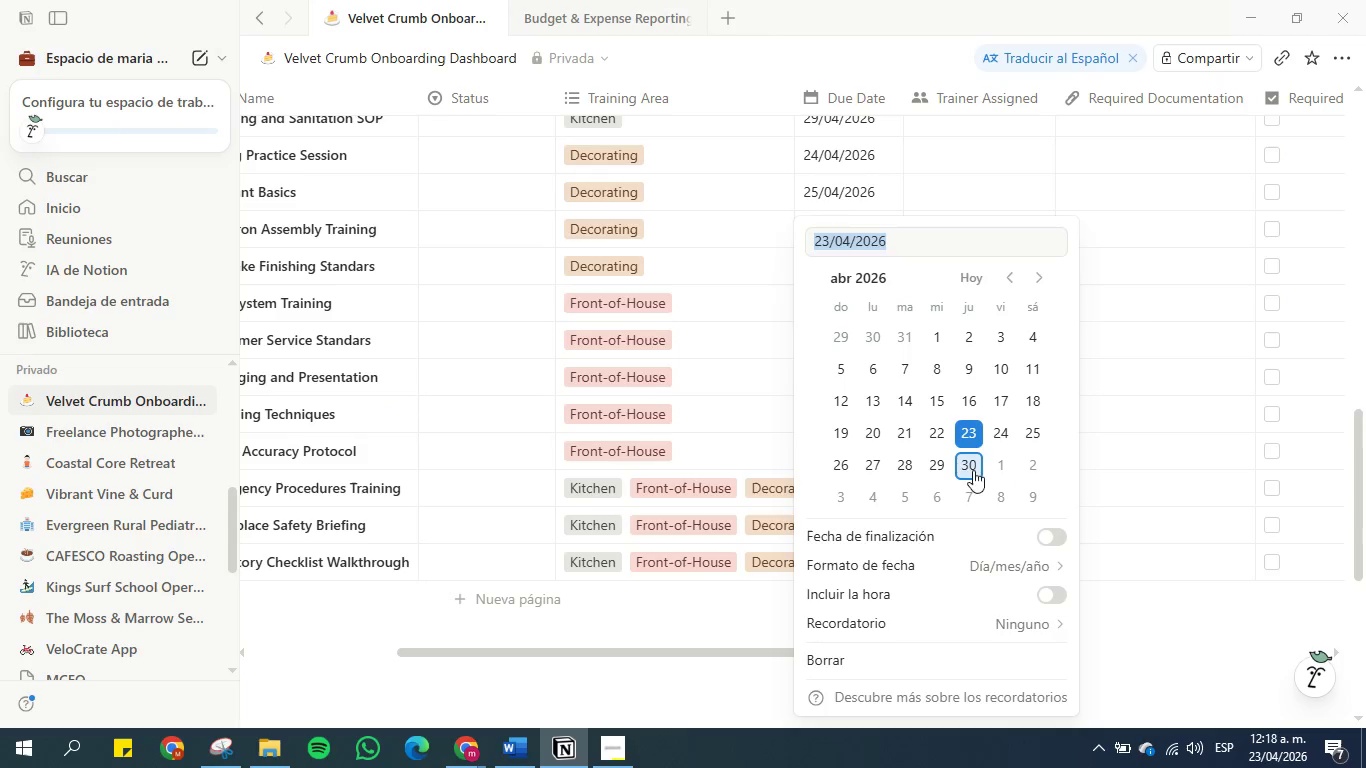 
left_click([999, 470])
 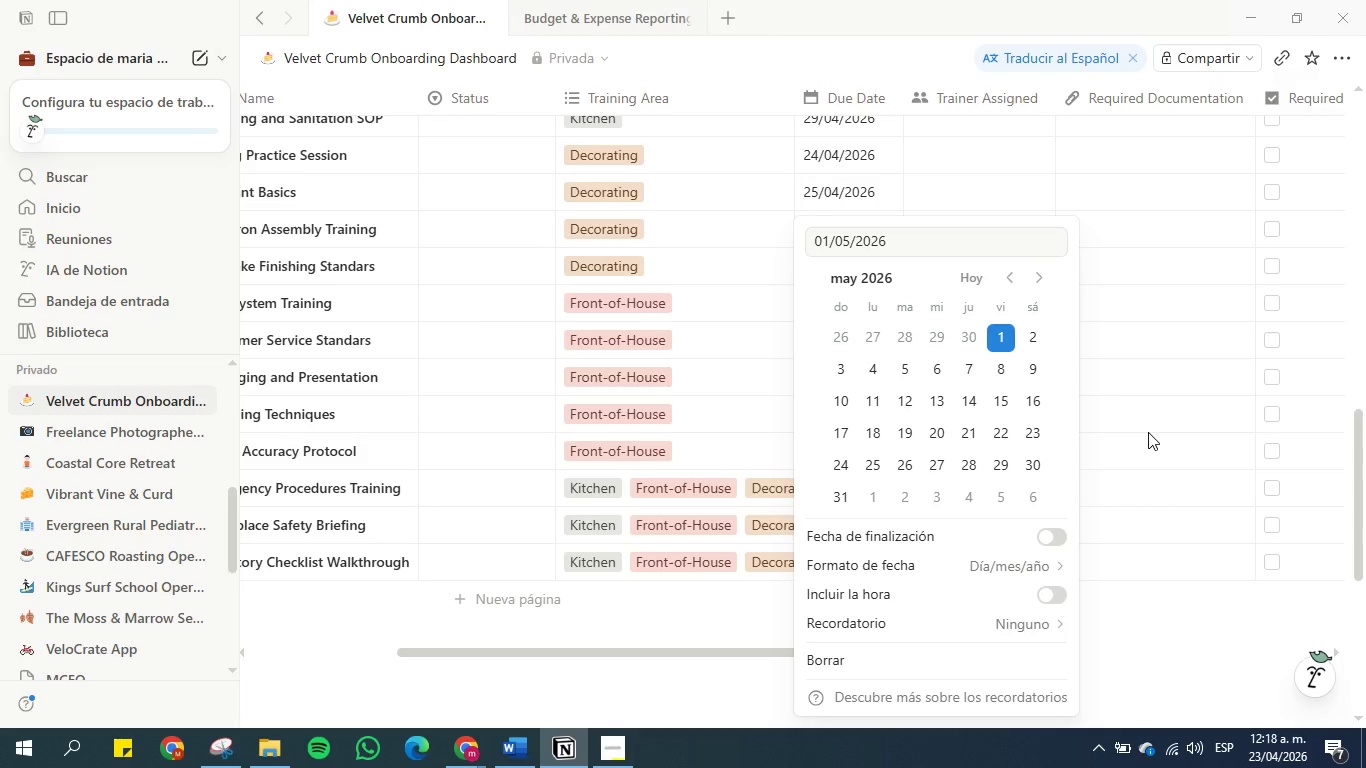 
left_click([1148, 432])
 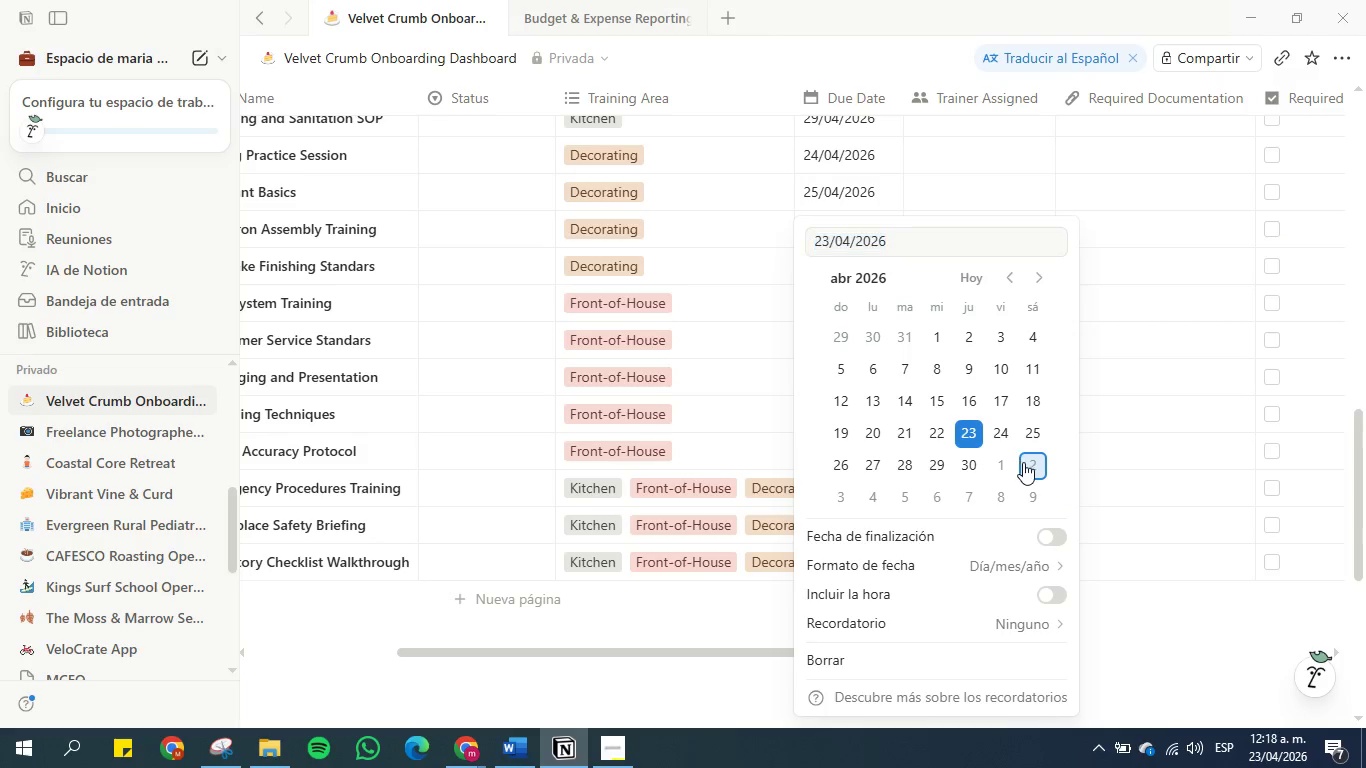 
left_click([1109, 465])
 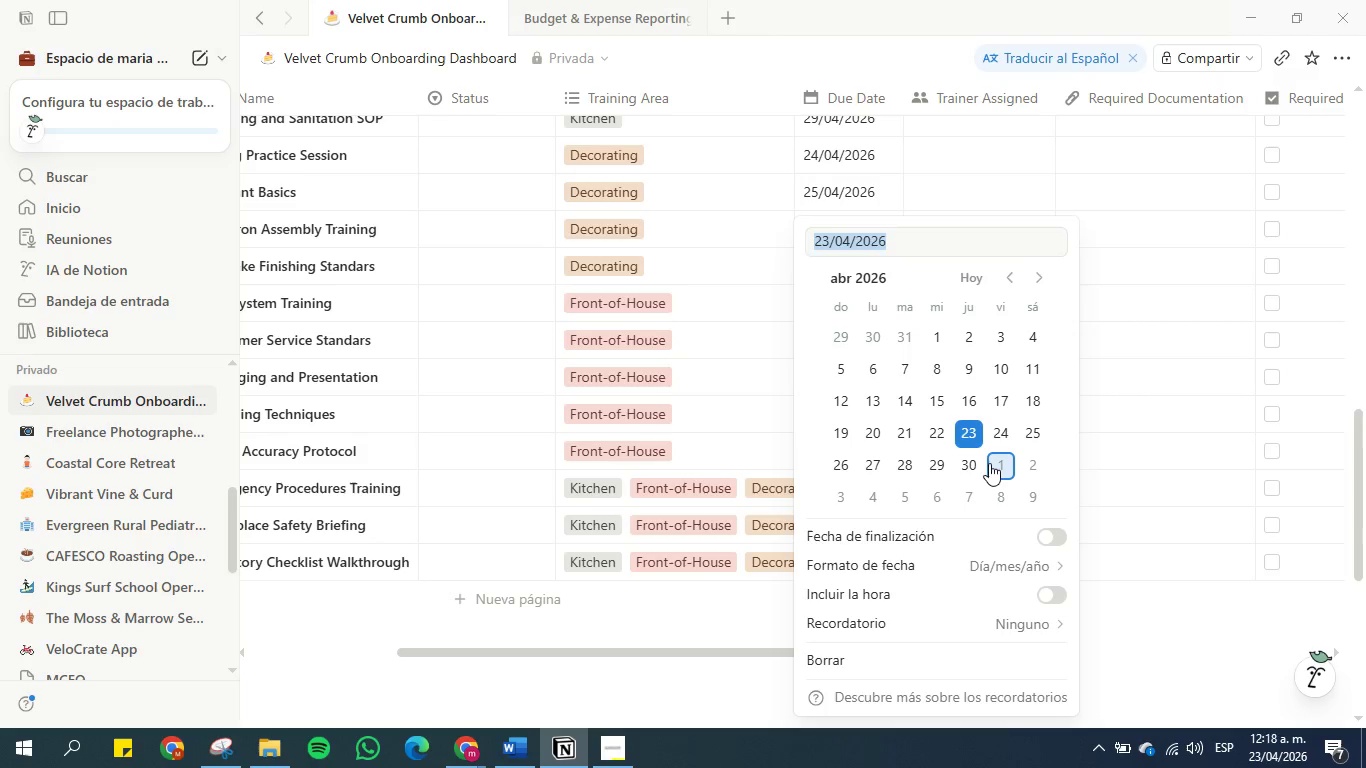 
left_click([1132, 481])
 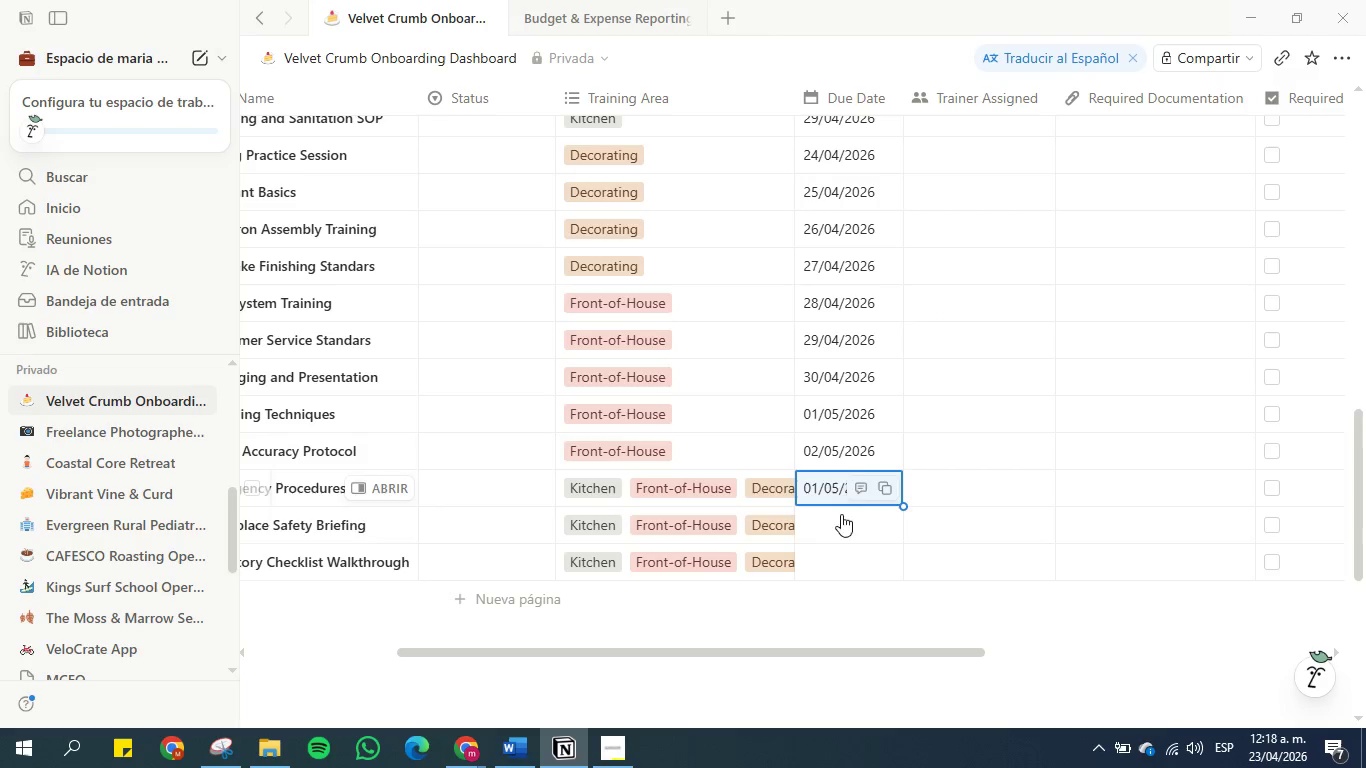 
left_click([828, 527])
 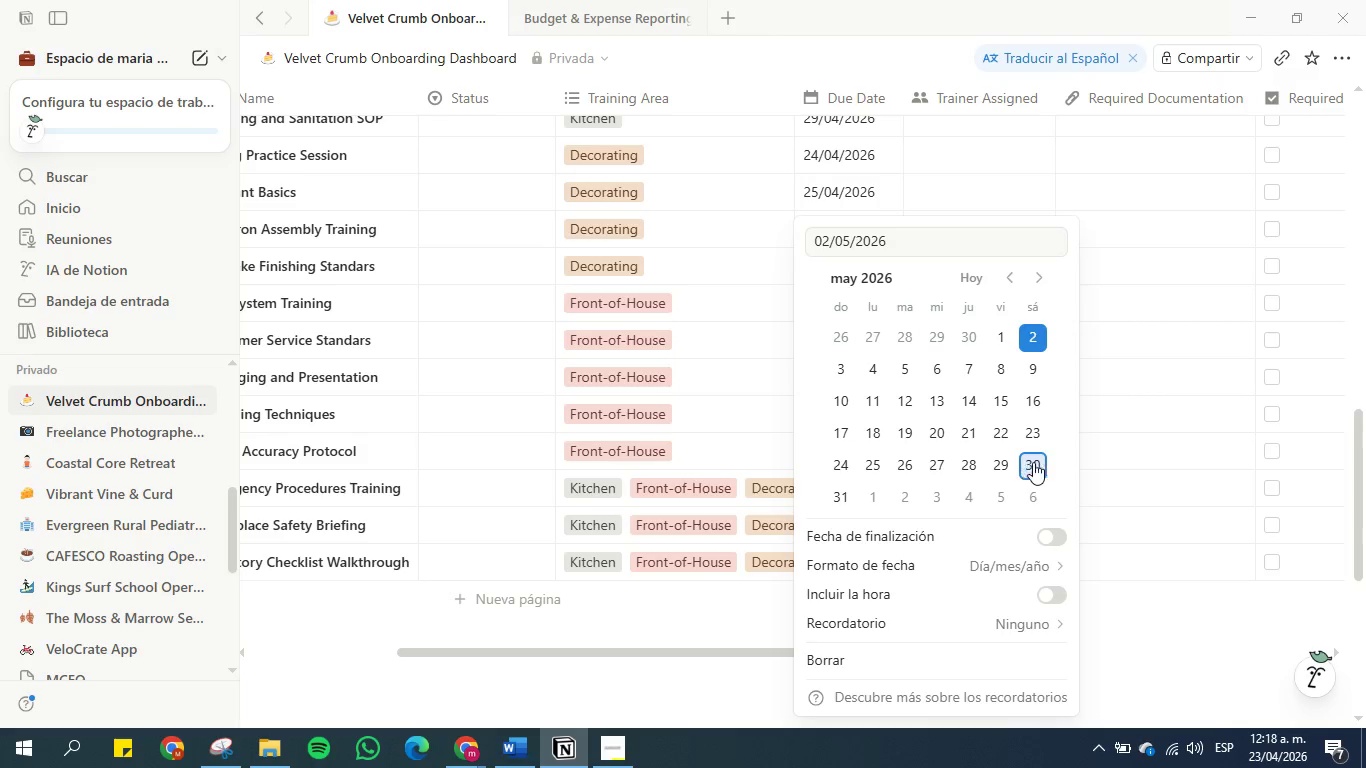 
left_click([1101, 459])
 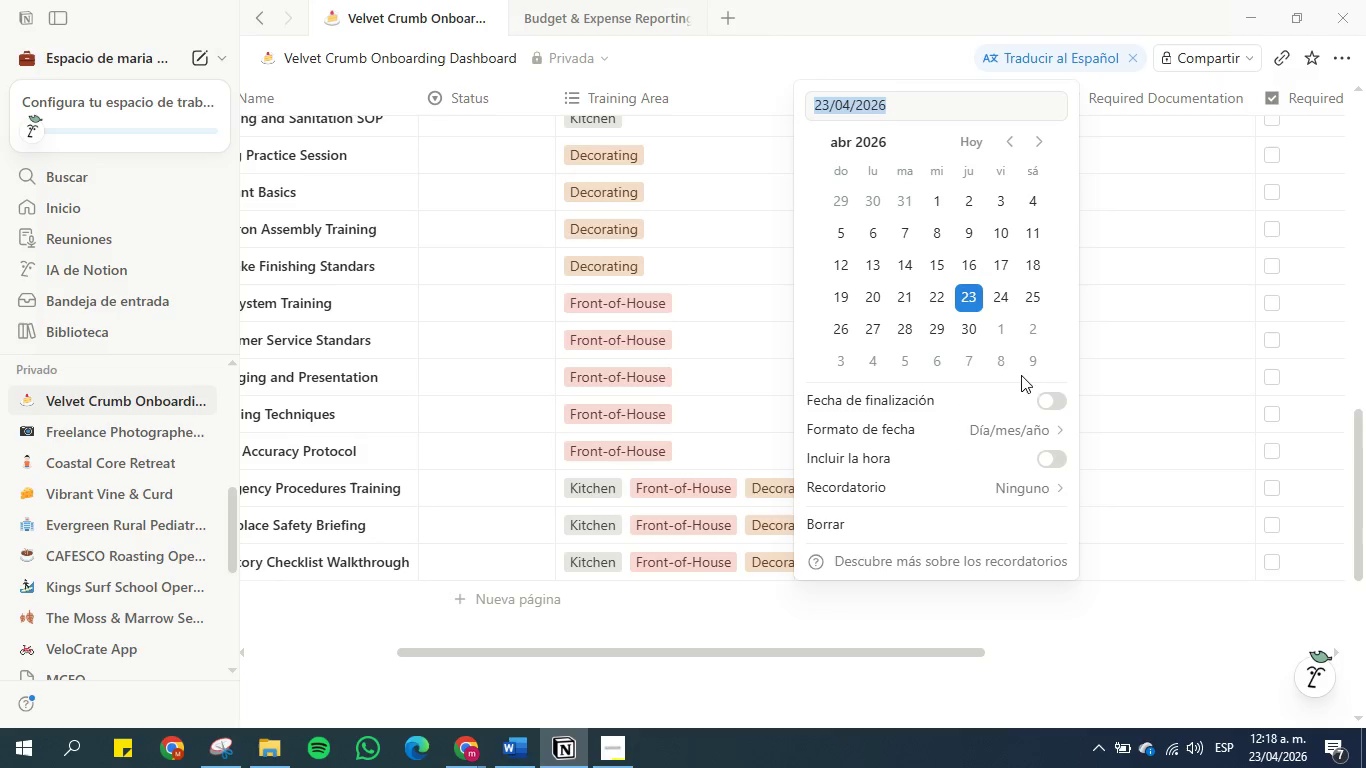 
left_click([846, 359])
 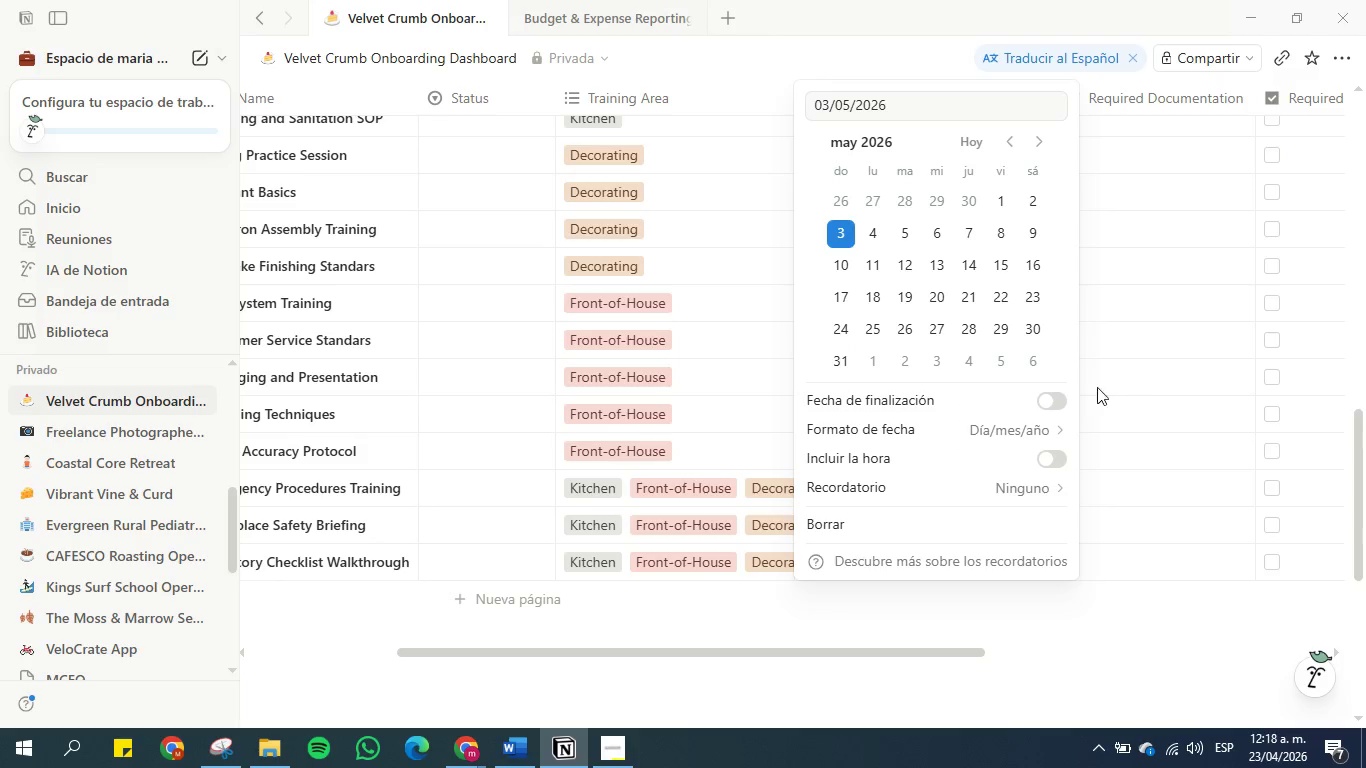 
left_click([1130, 387])